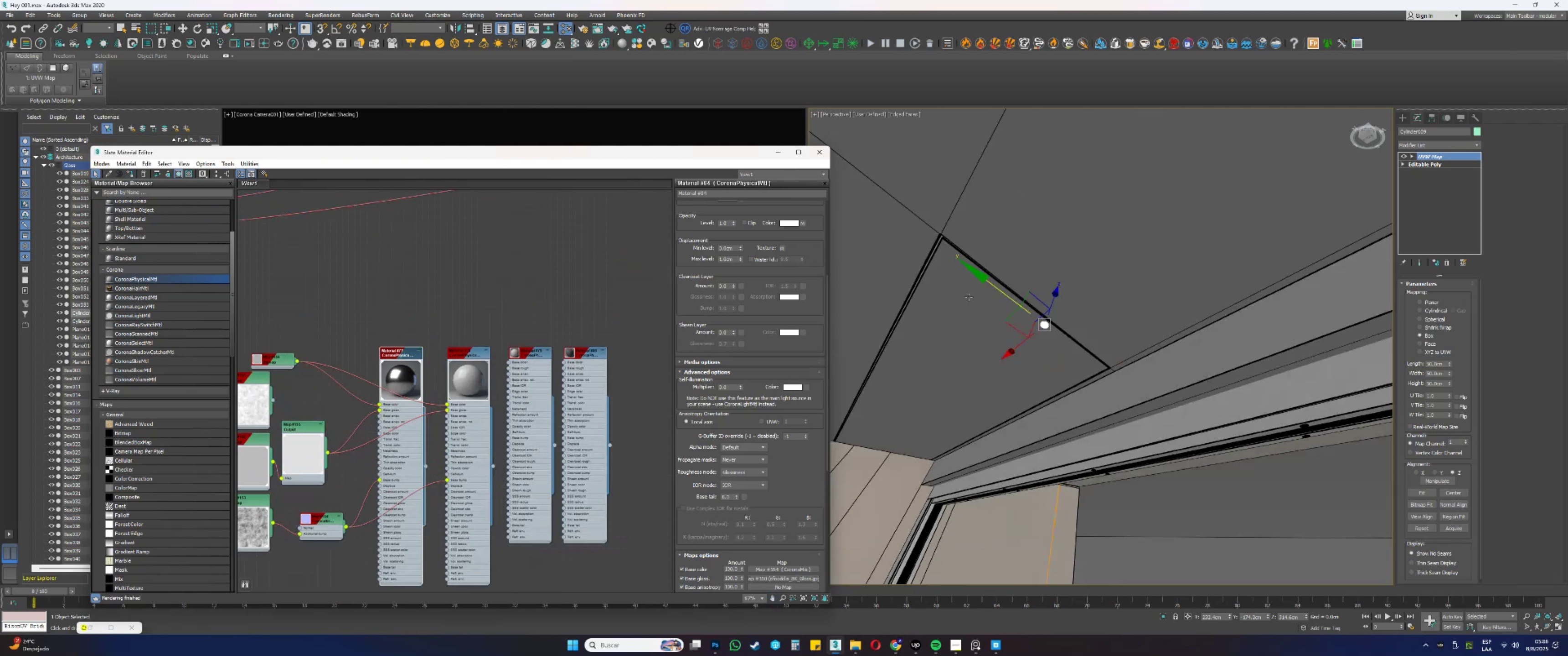 
hold_key(key=AltLeft, duration=0.77)
 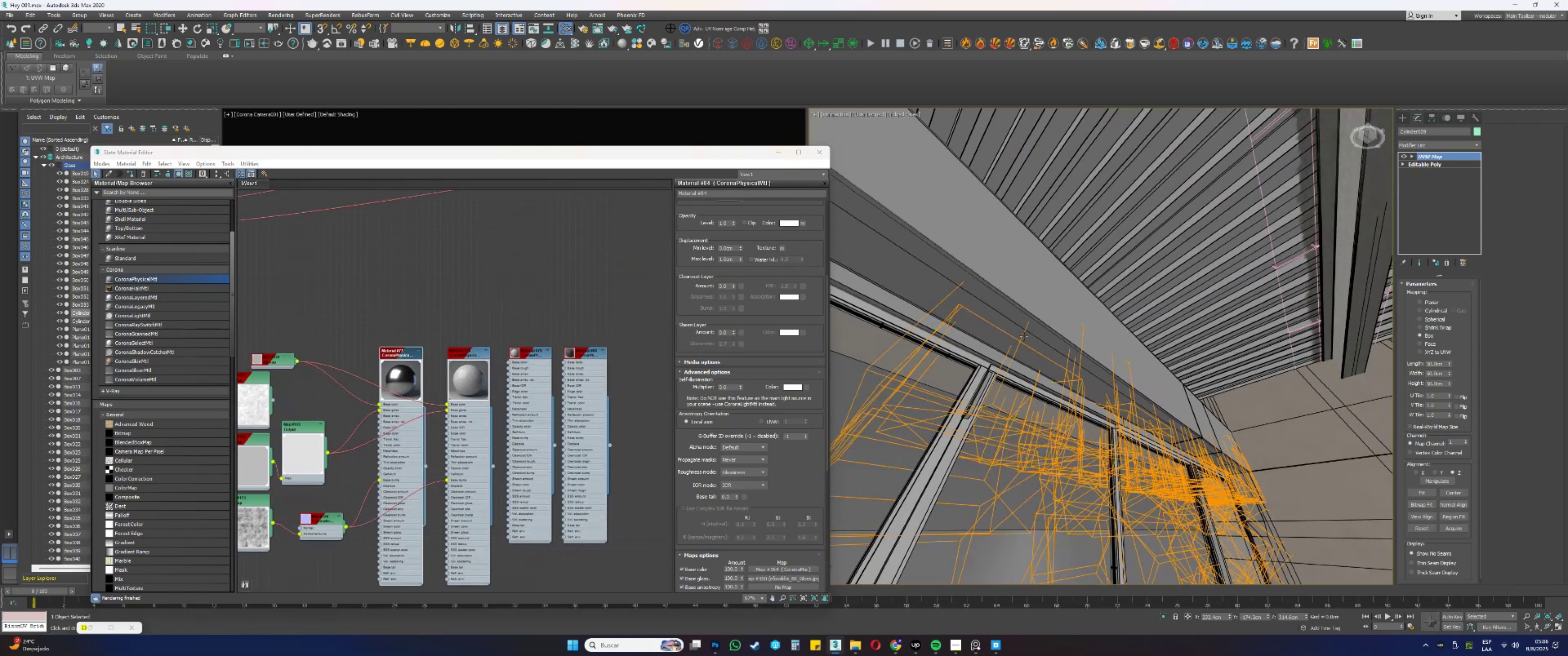 
scroll: coordinate [1202, 461], scroll_direction: up, amount: 4.0
 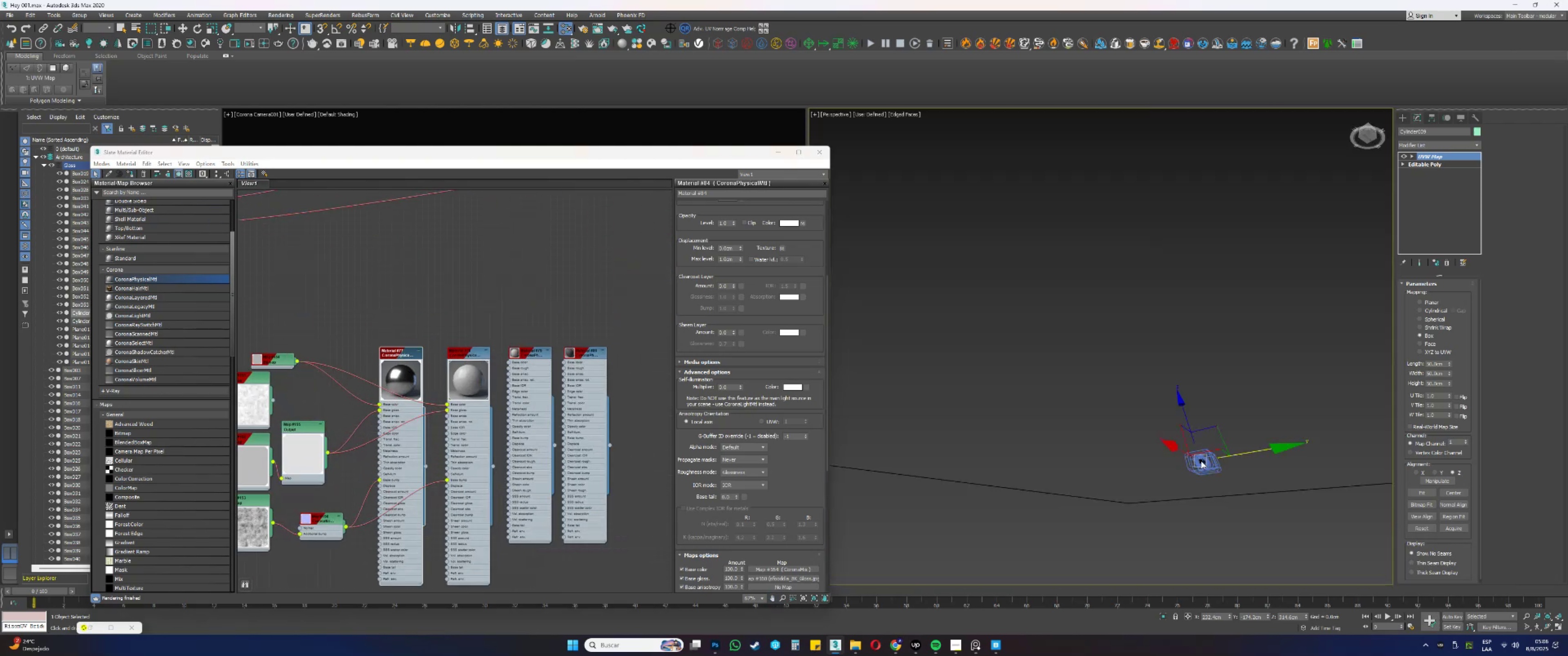 
key(Z)
 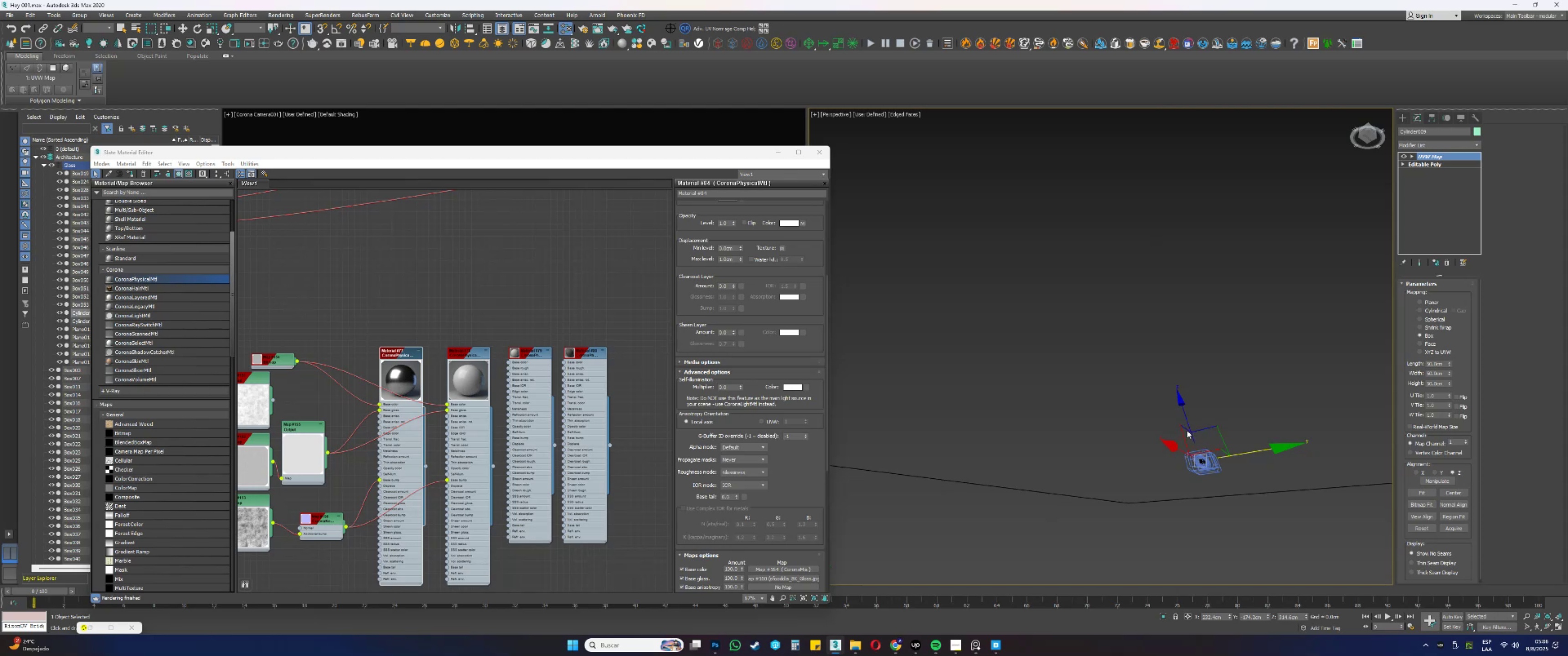 
scroll: coordinate [1087, 389], scroll_direction: up, amount: 7.0
 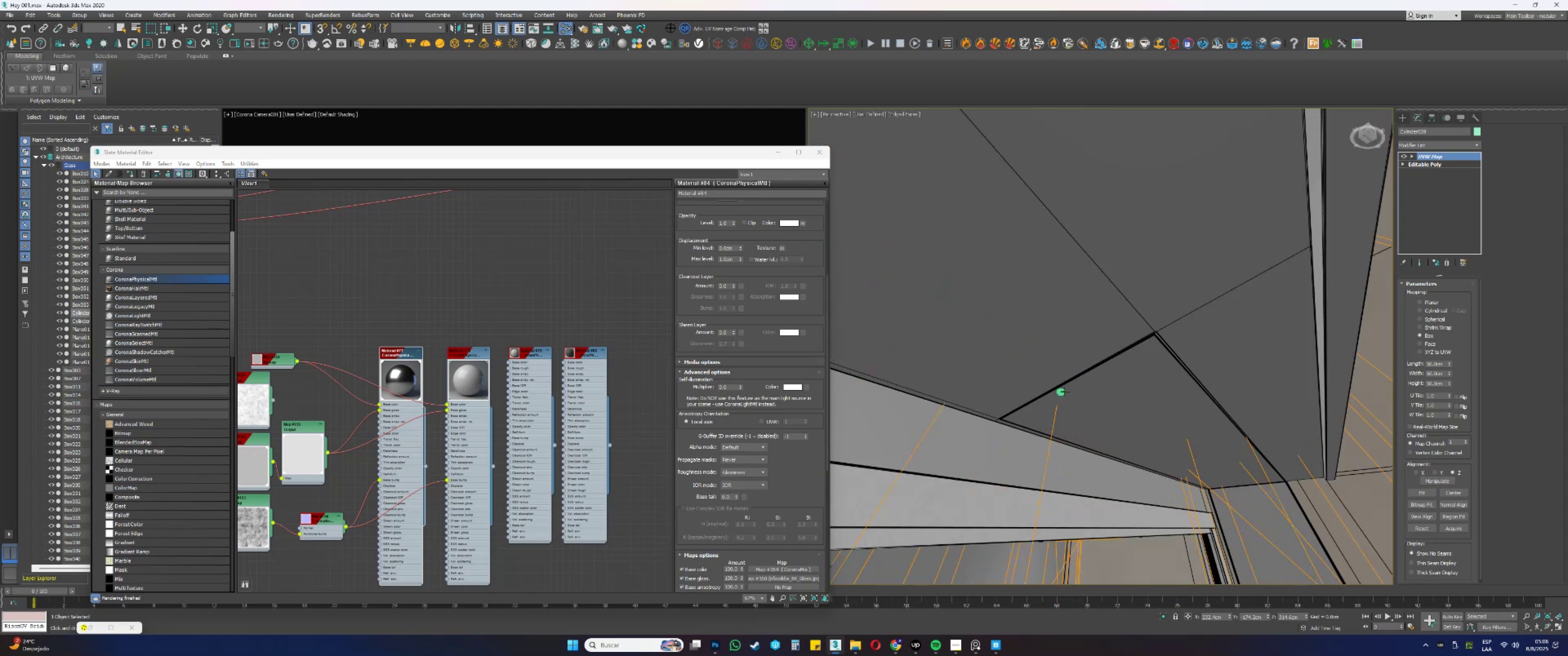 
left_click([1061, 392])
 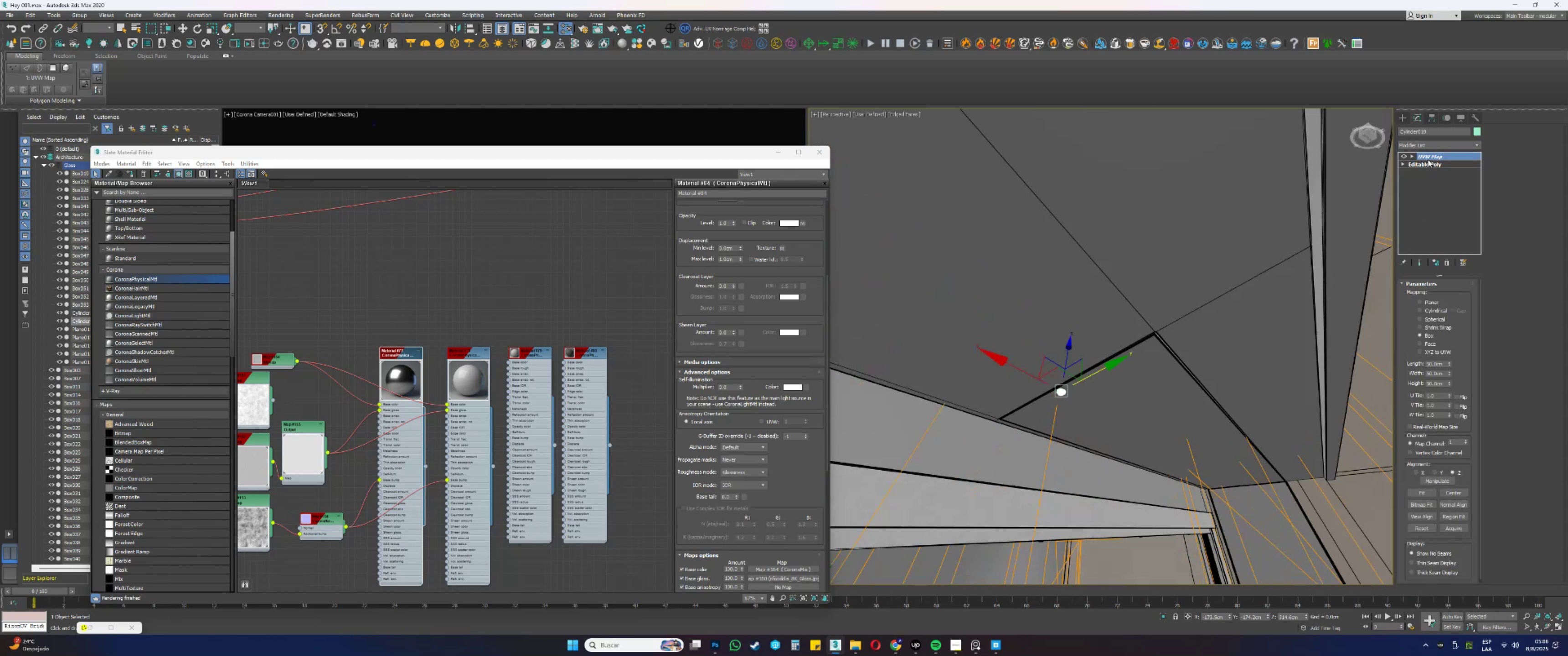 
right_click([1427, 157])
 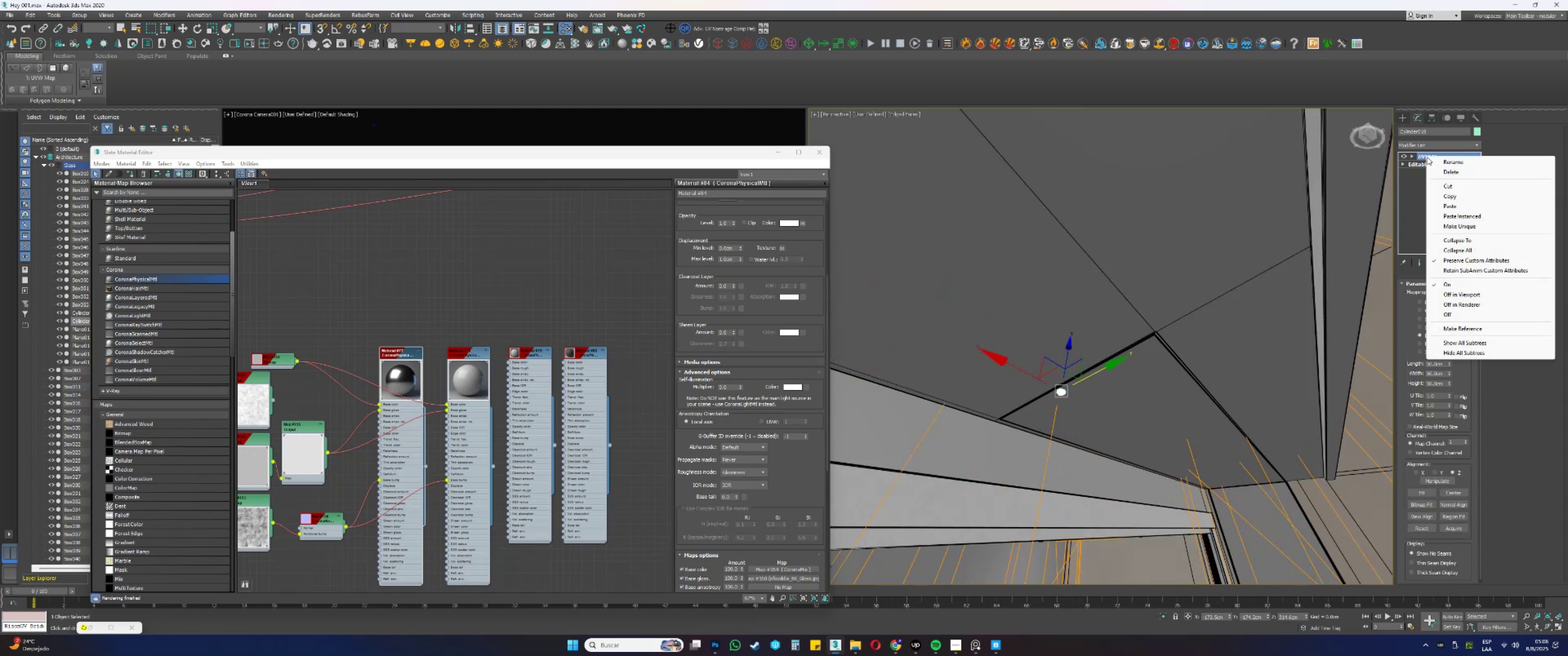 
key(Escape)
 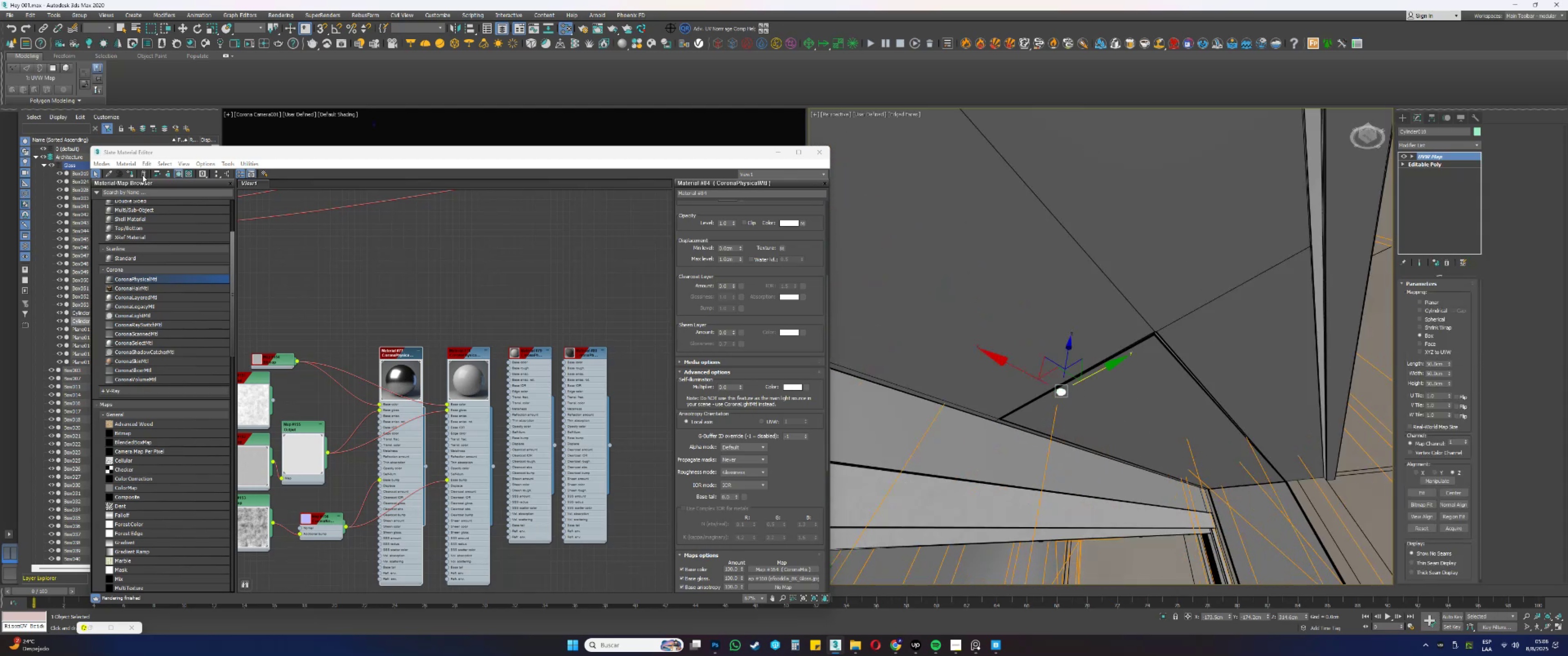 
left_click([131, 174])
 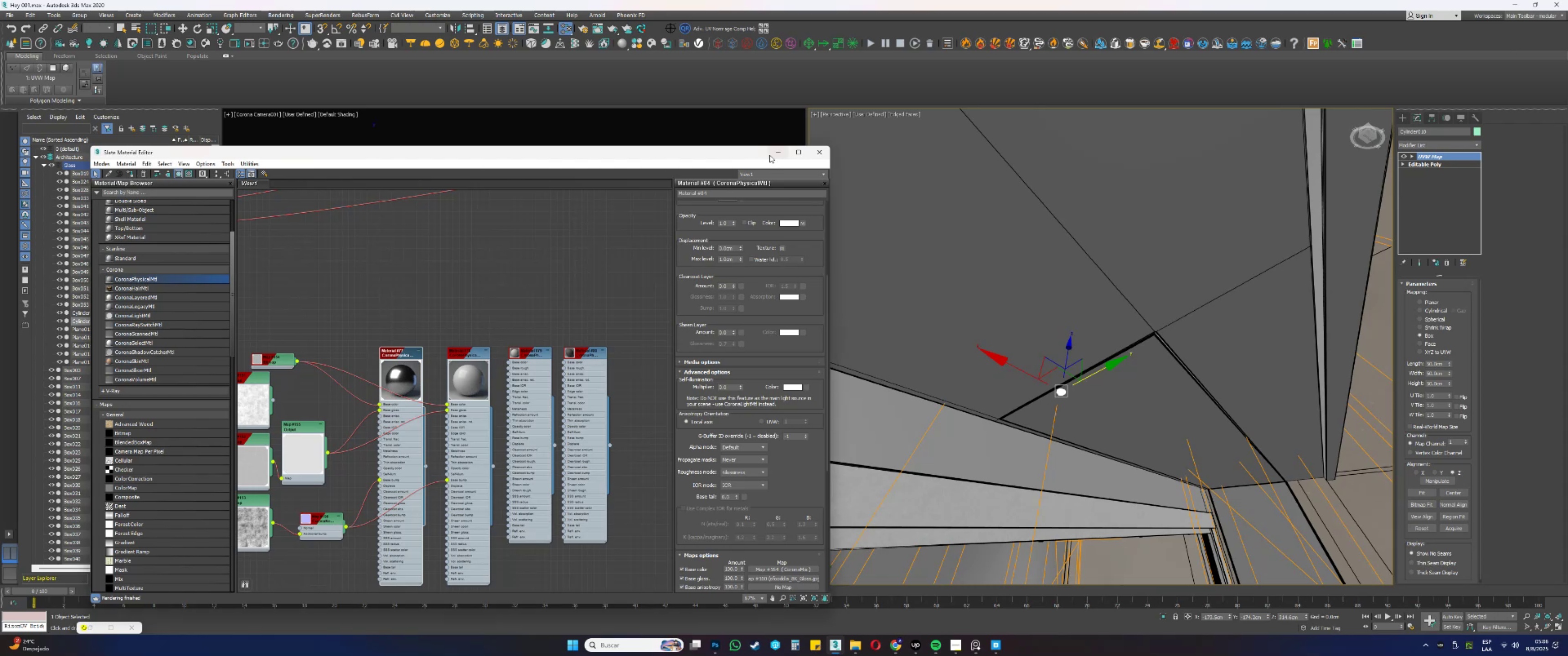 
left_click([781, 149])
 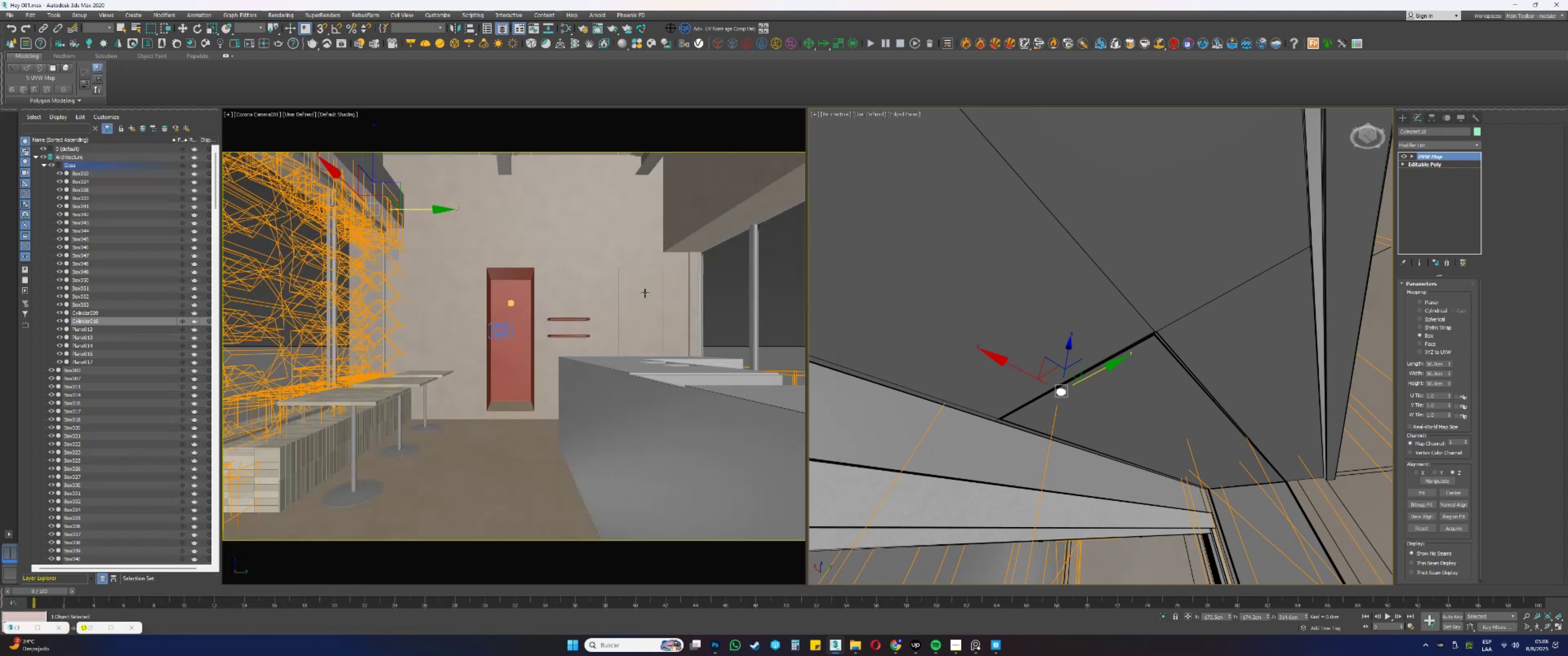 
key(Alt+AltLeft)
 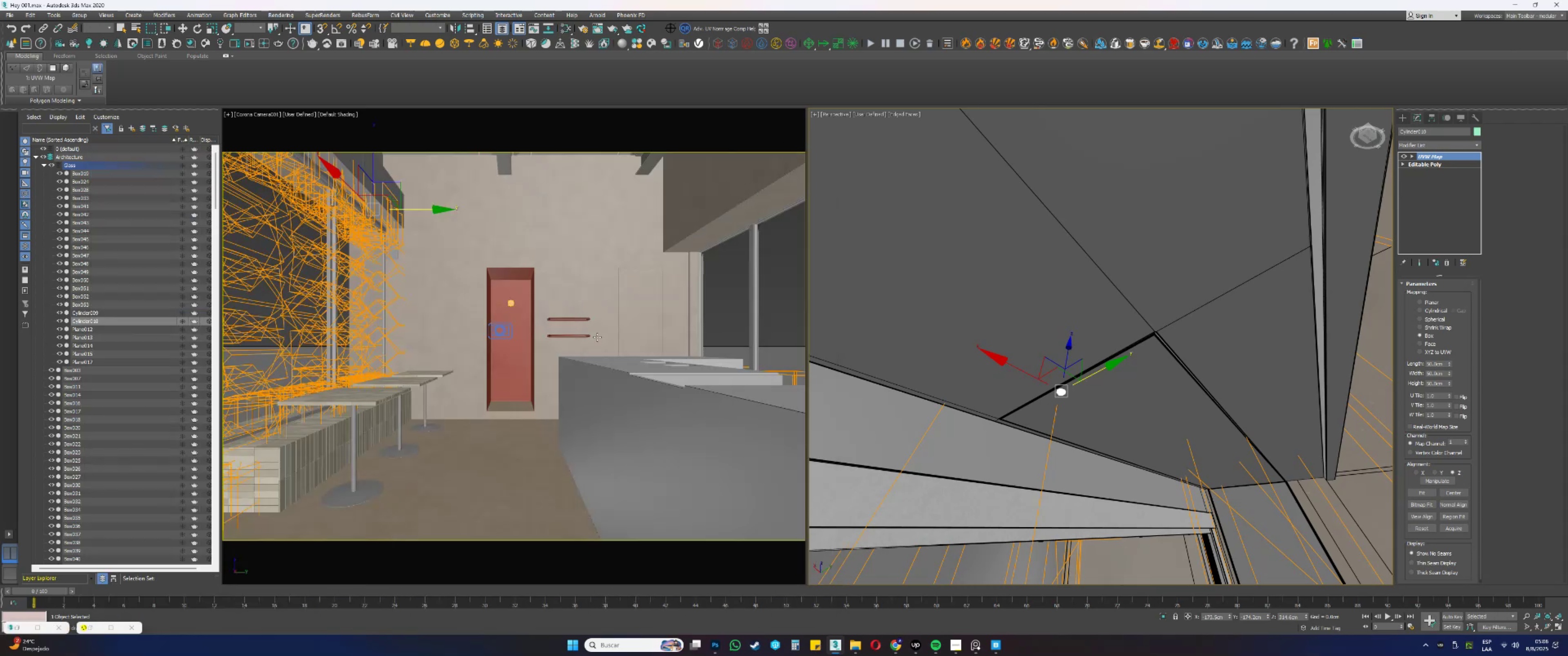 
key(Alt+W)
 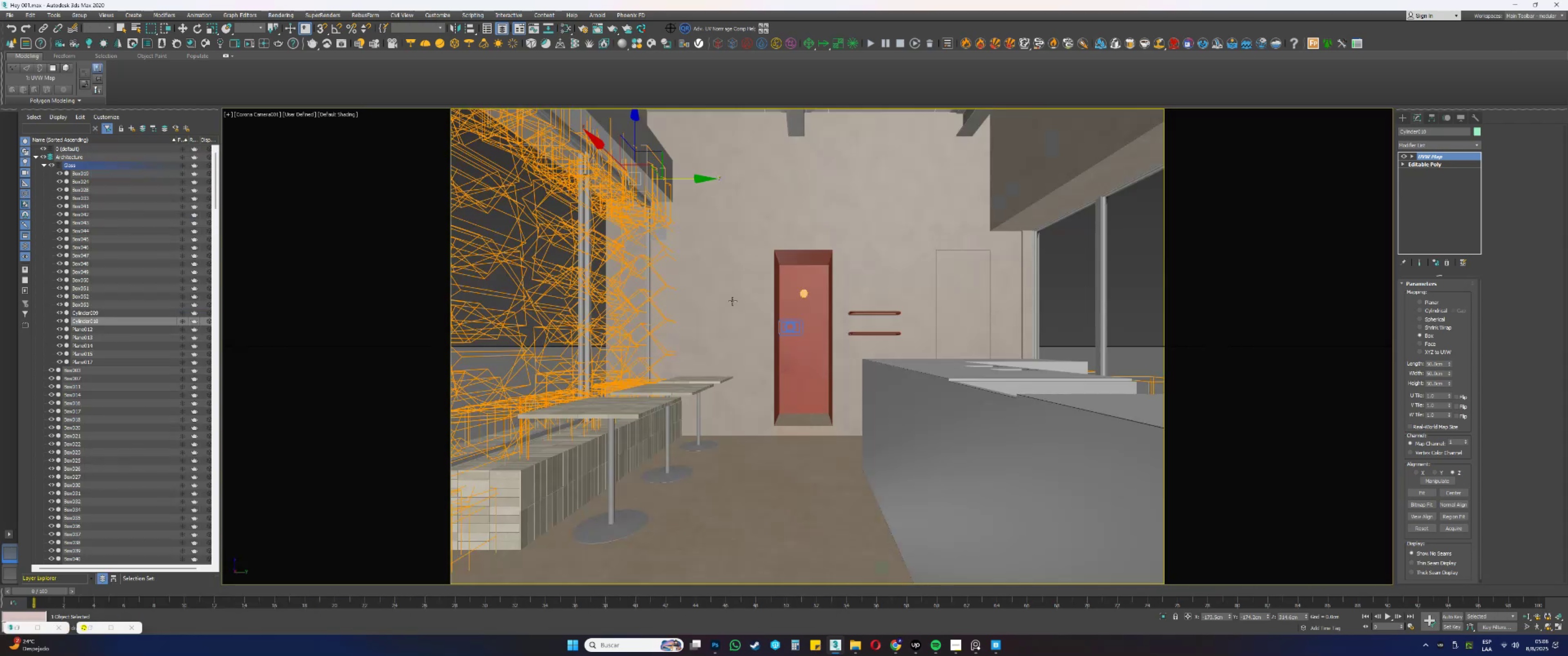 
key(F3)
 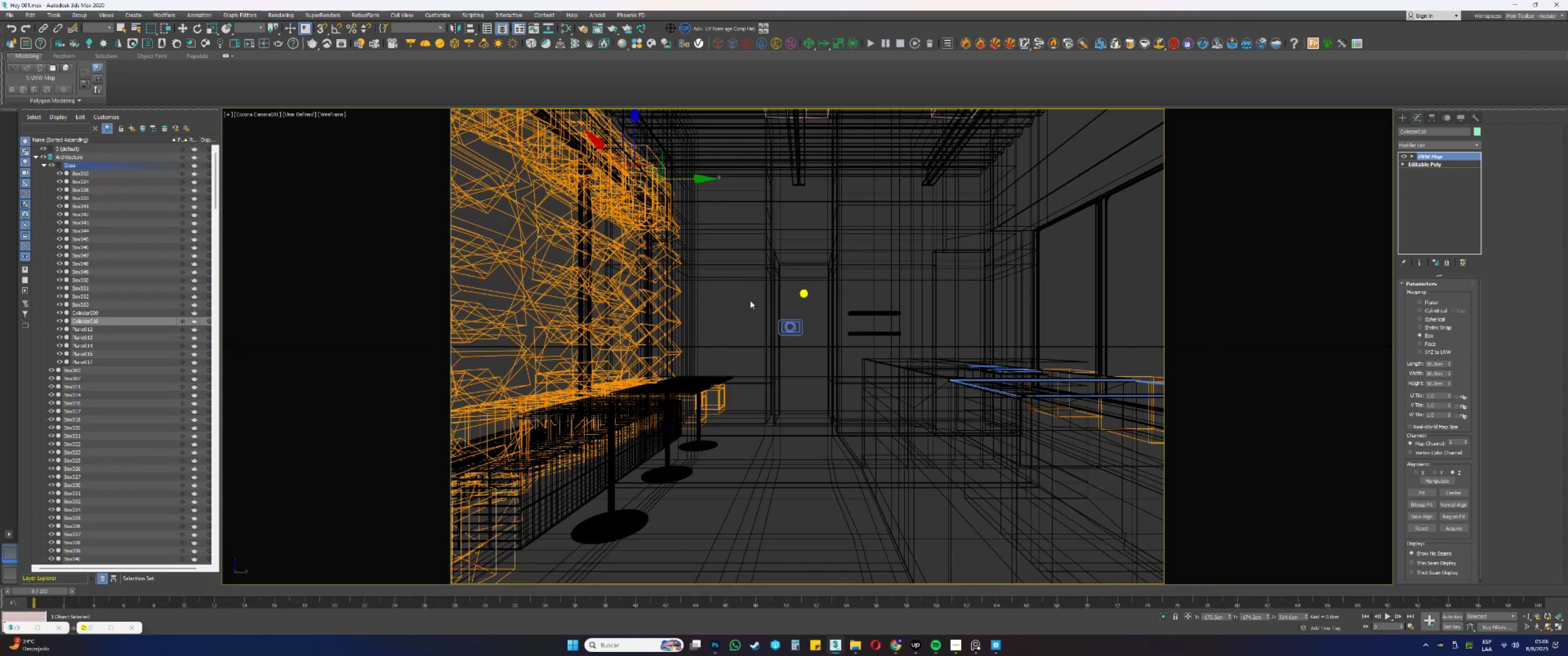 
left_click([744, 303])
 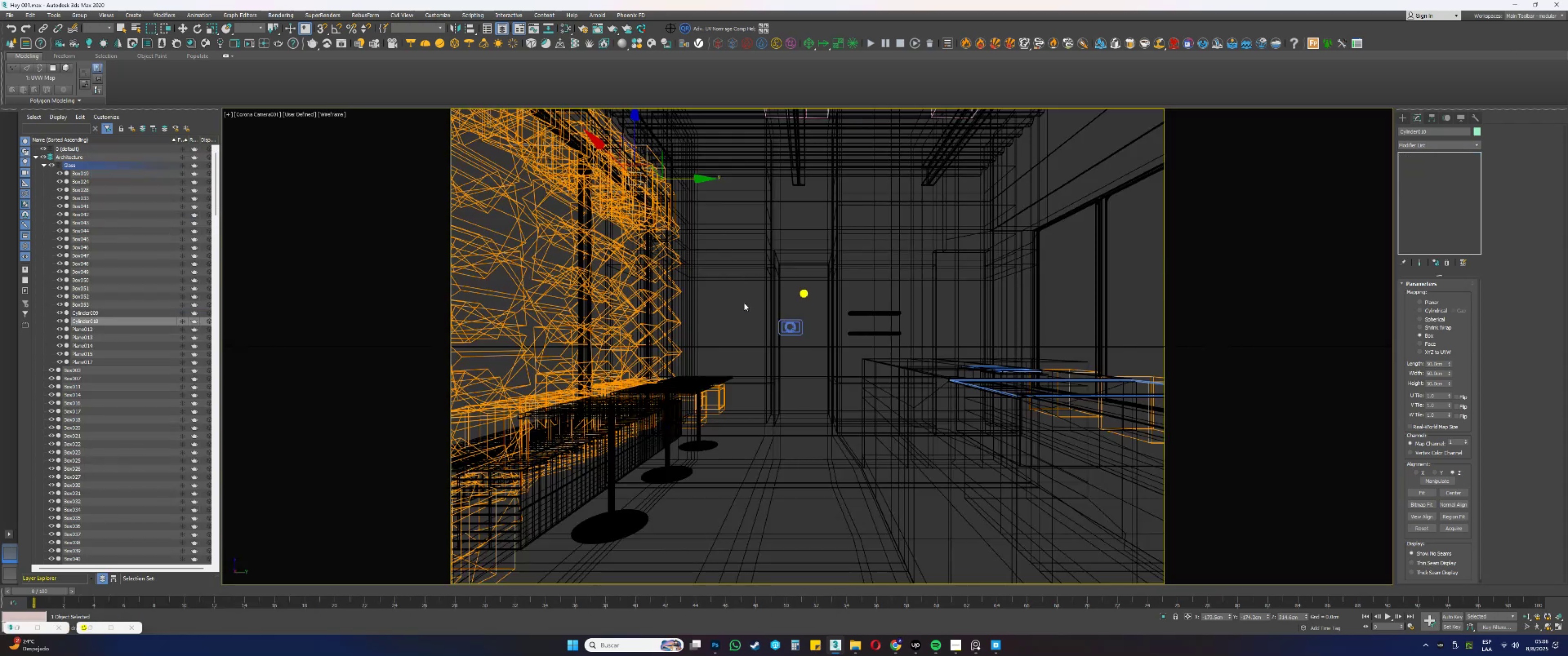 
key(F3)
 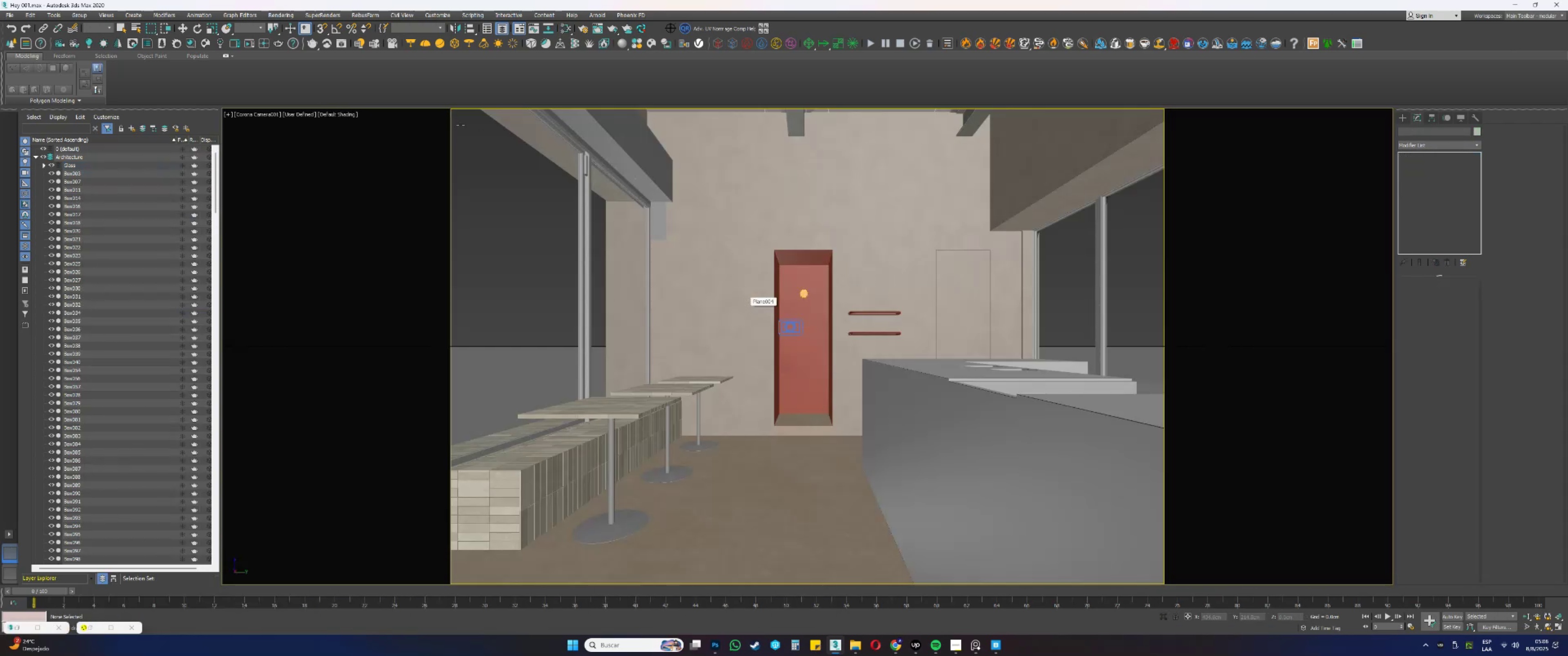 
key(Control+S)
 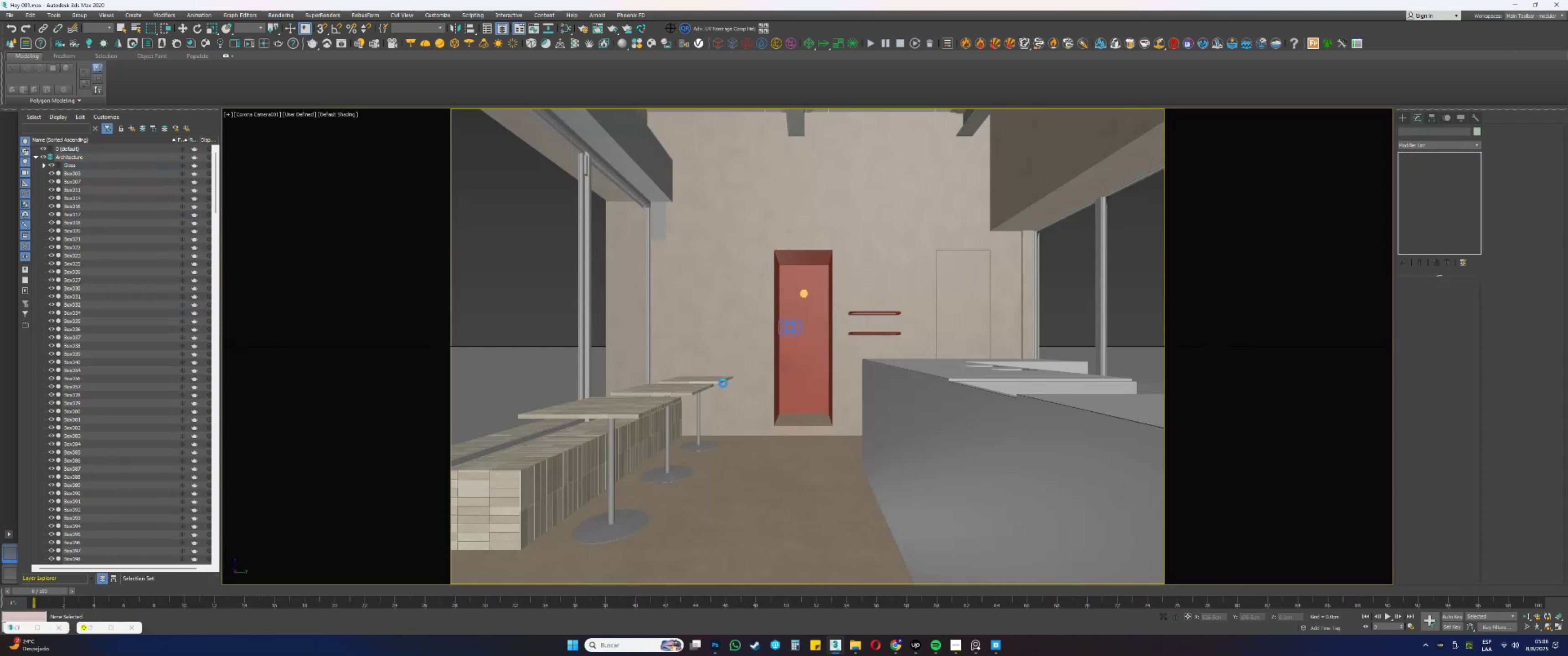 
left_click([978, 638])
 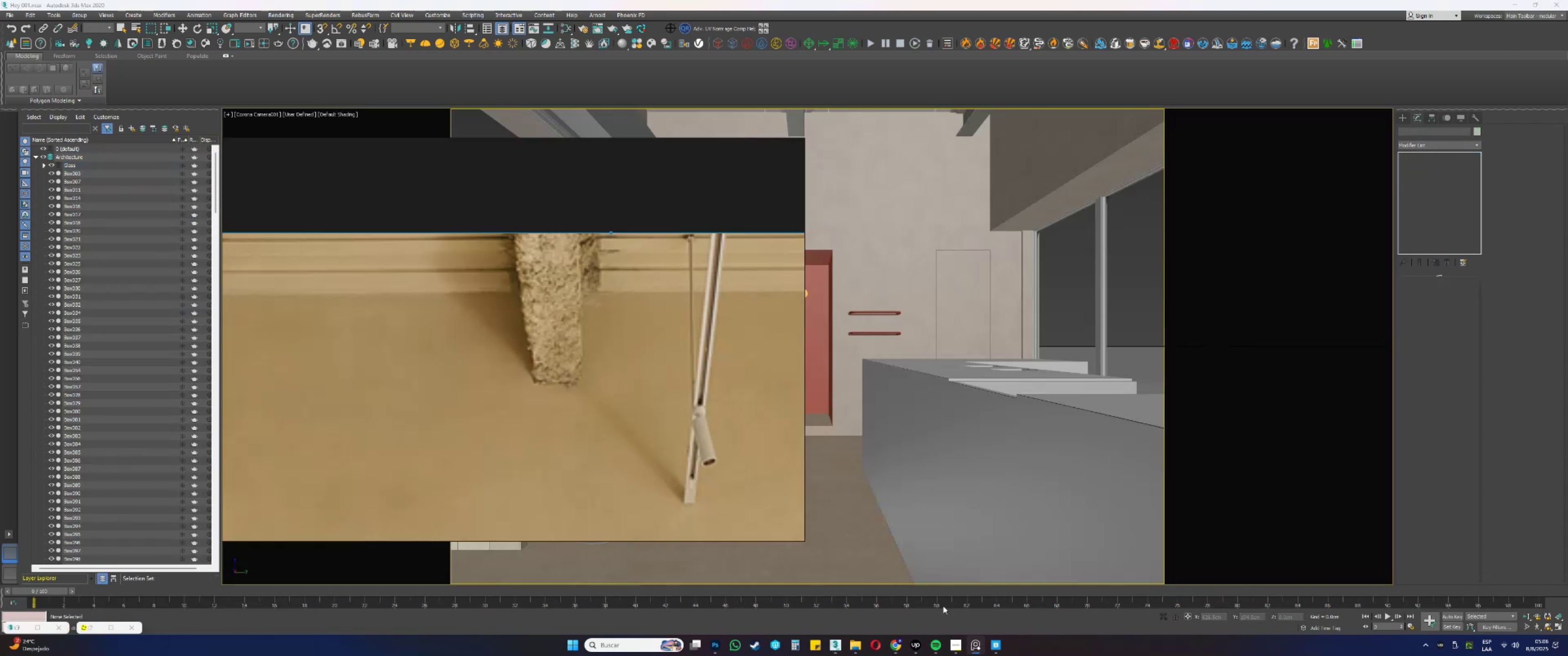 
scroll: coordinate [542, 321], scroll_direction: down, amount: 9.0
 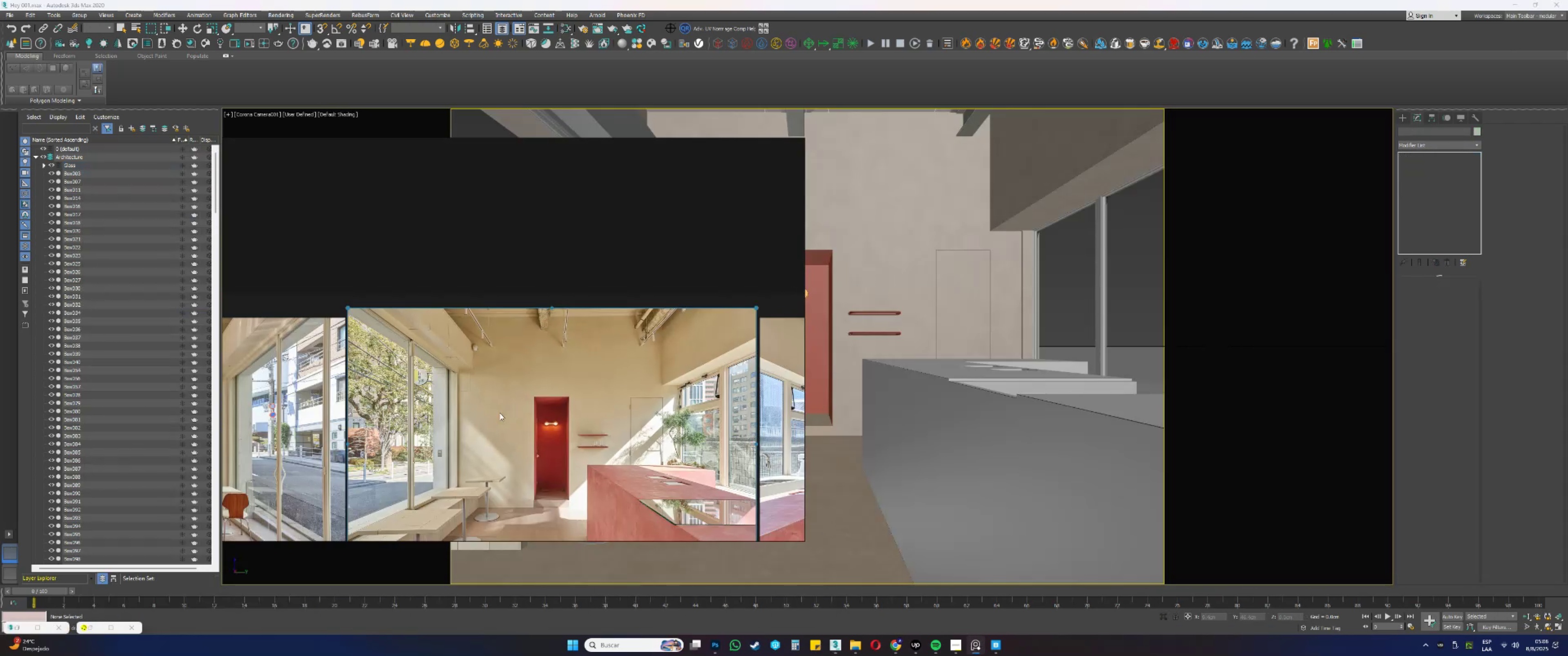 
scroll: coordinate [465, 375], scroll_direction: up, amount: 6.0
 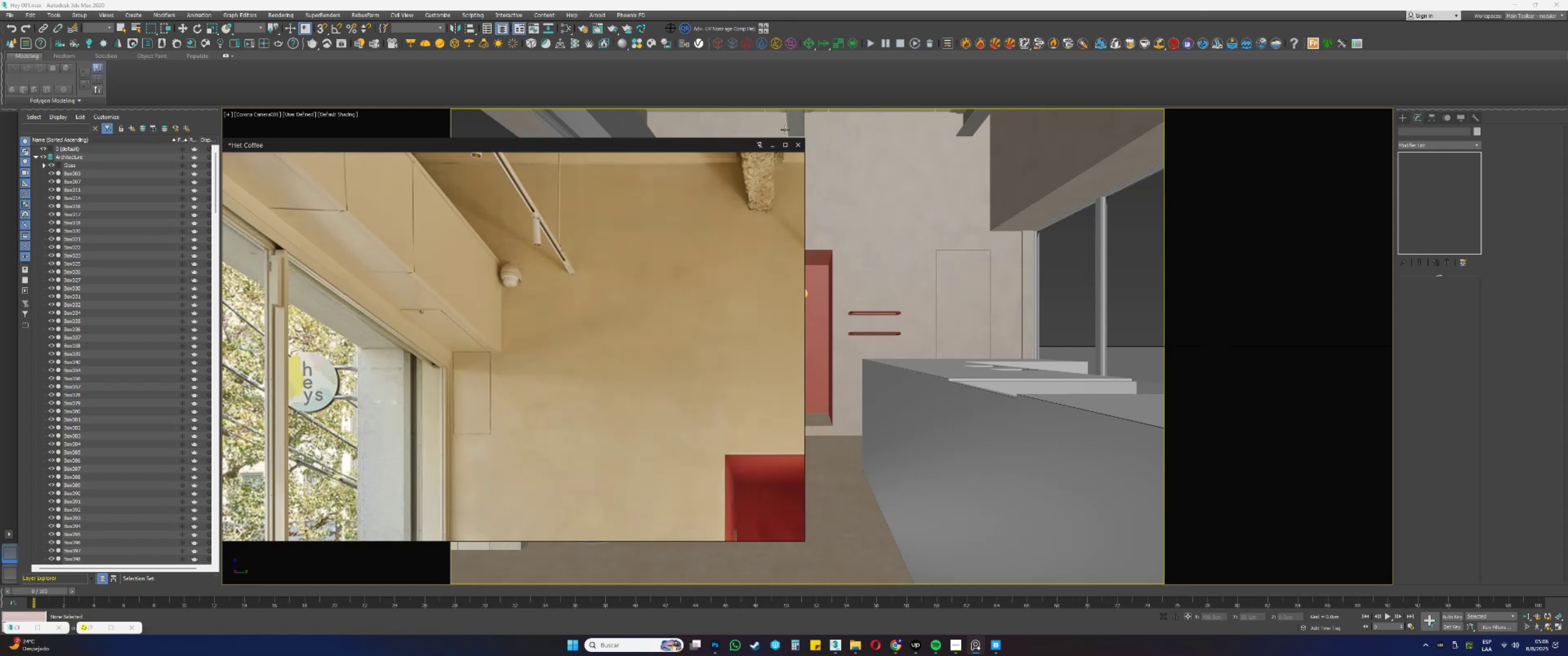 
left_click([767, 147])
 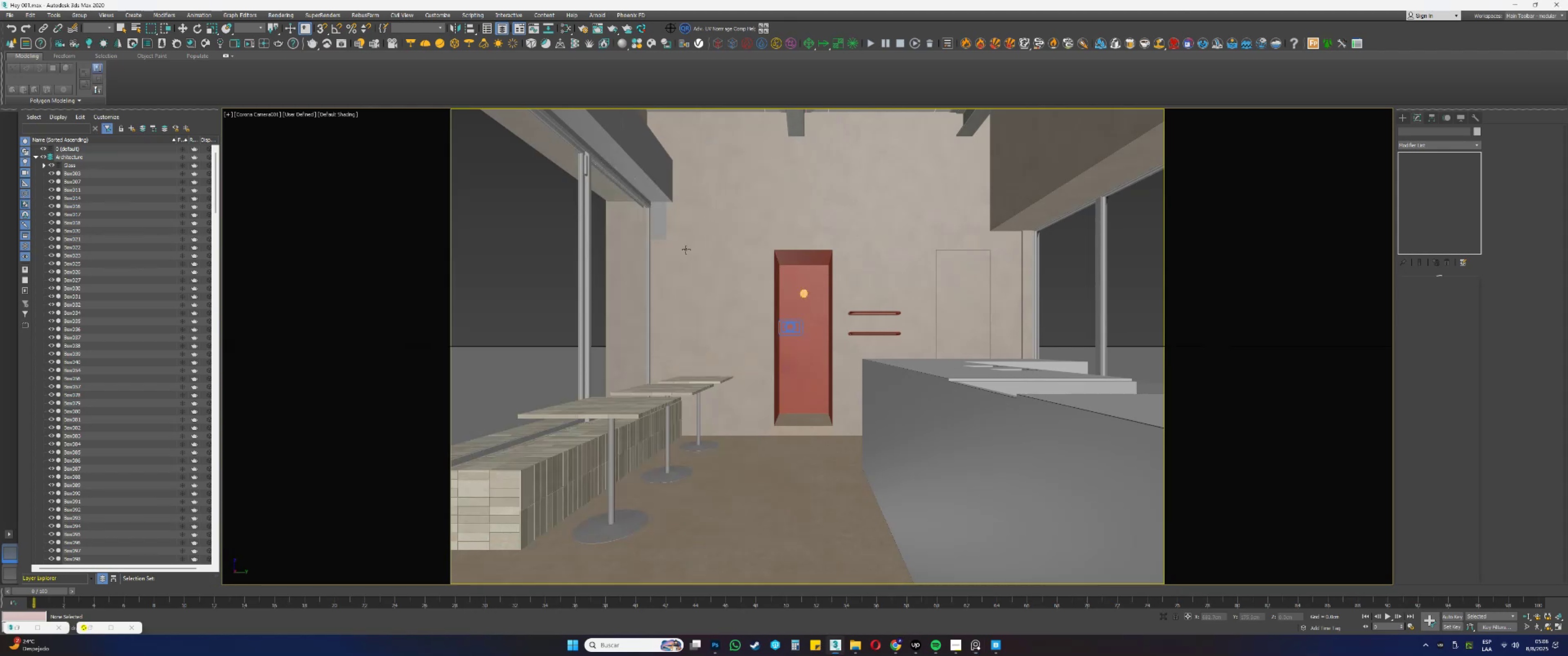 
left_click([686, 251])
 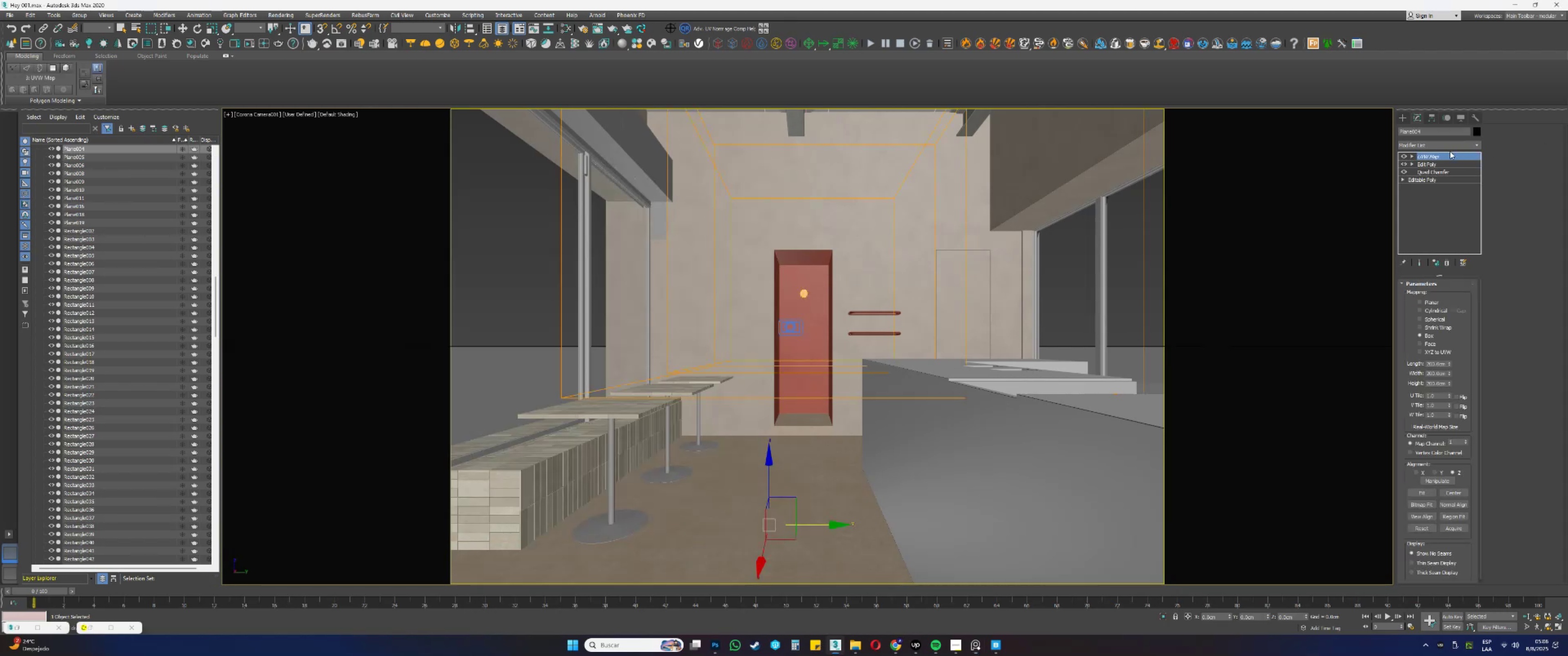 
right_click([1434, 154])
 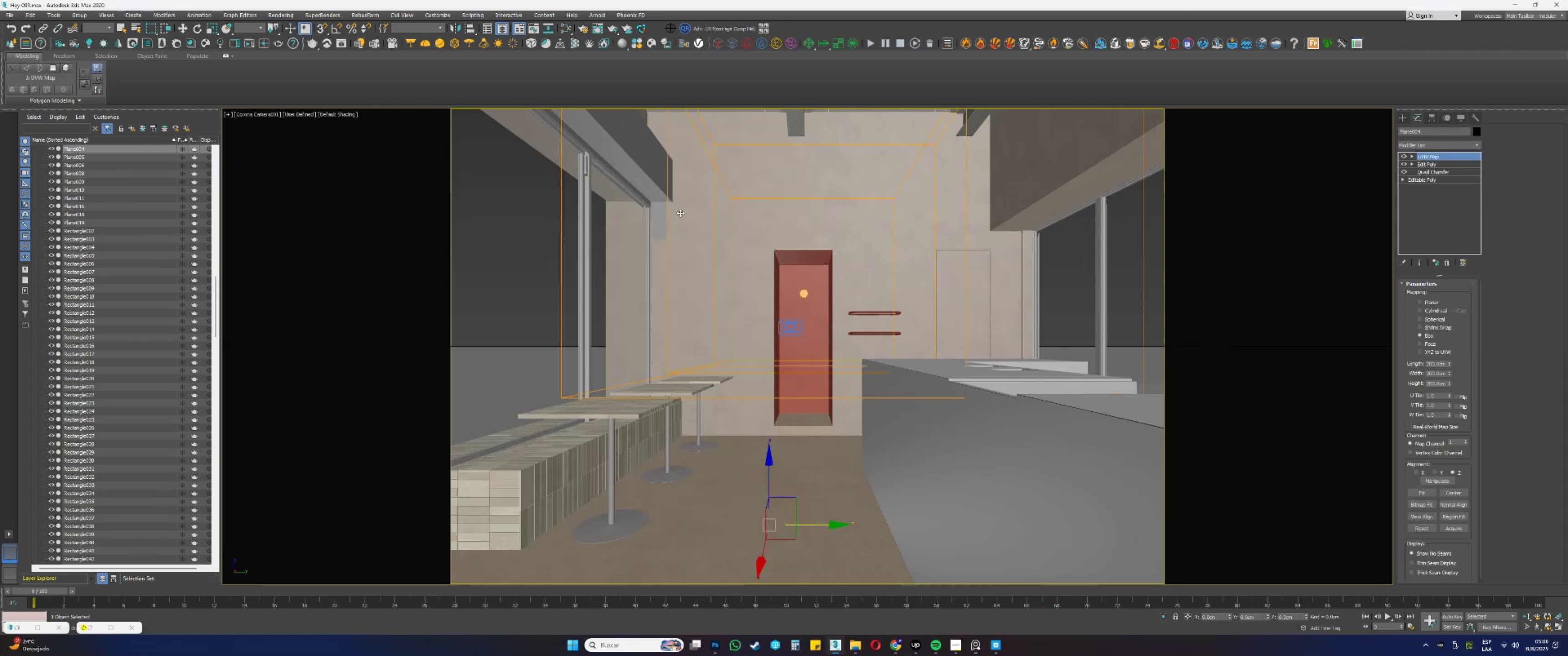 
left_click([659, 217])
 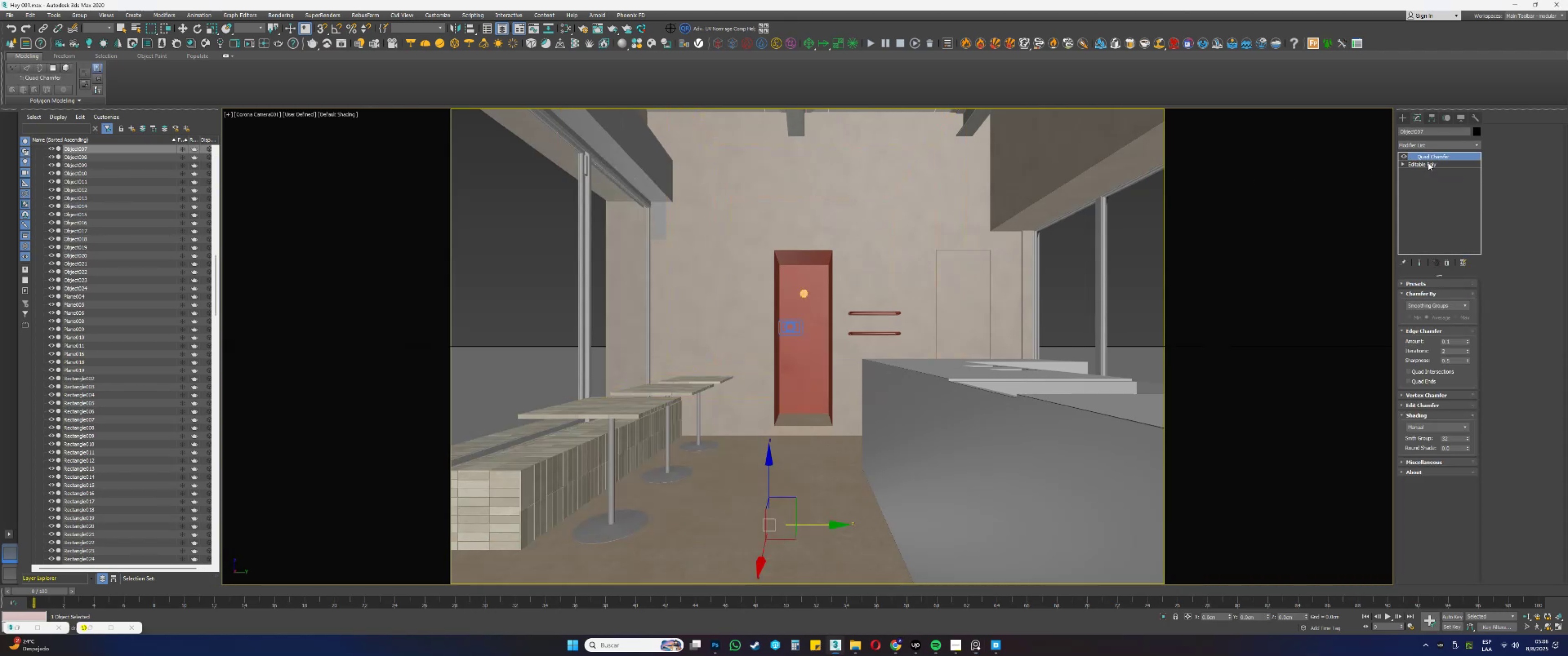 
right_click([1424, 157])
 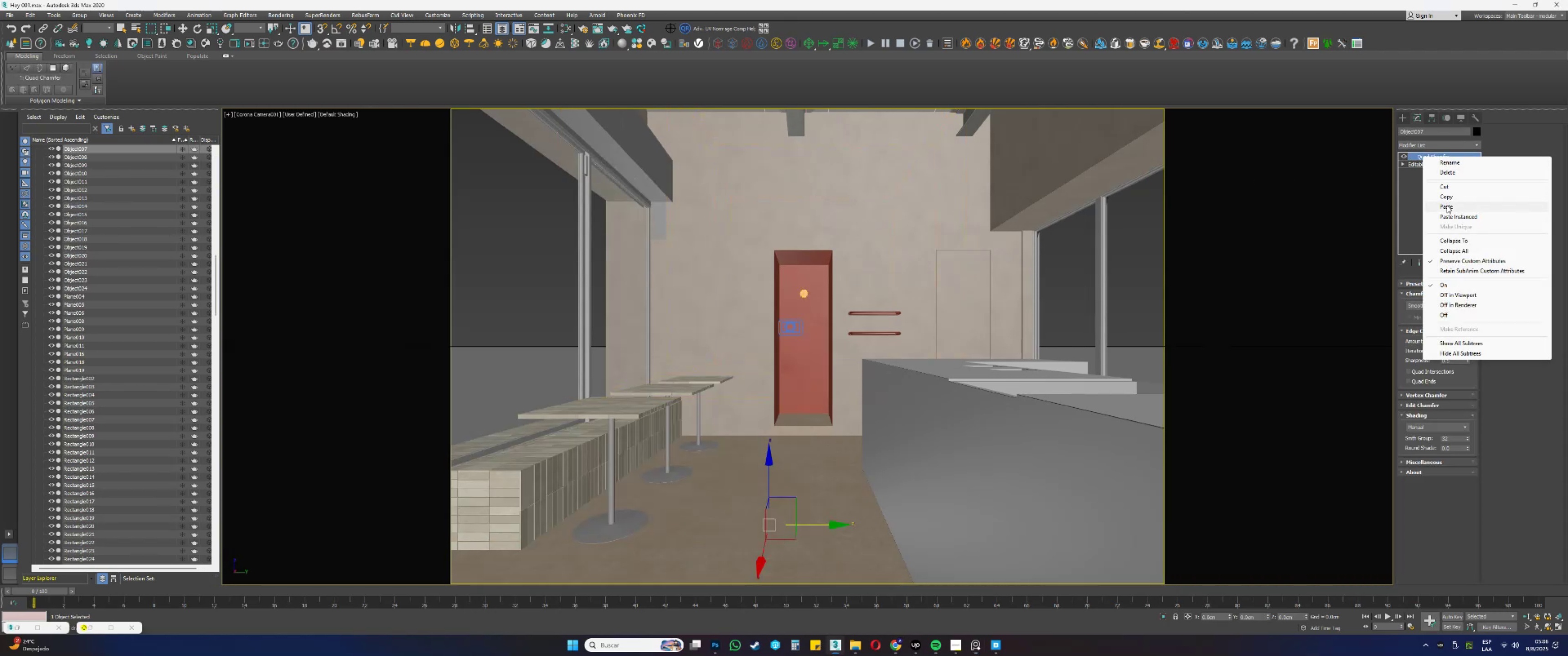 
left_click([1449, 217])
 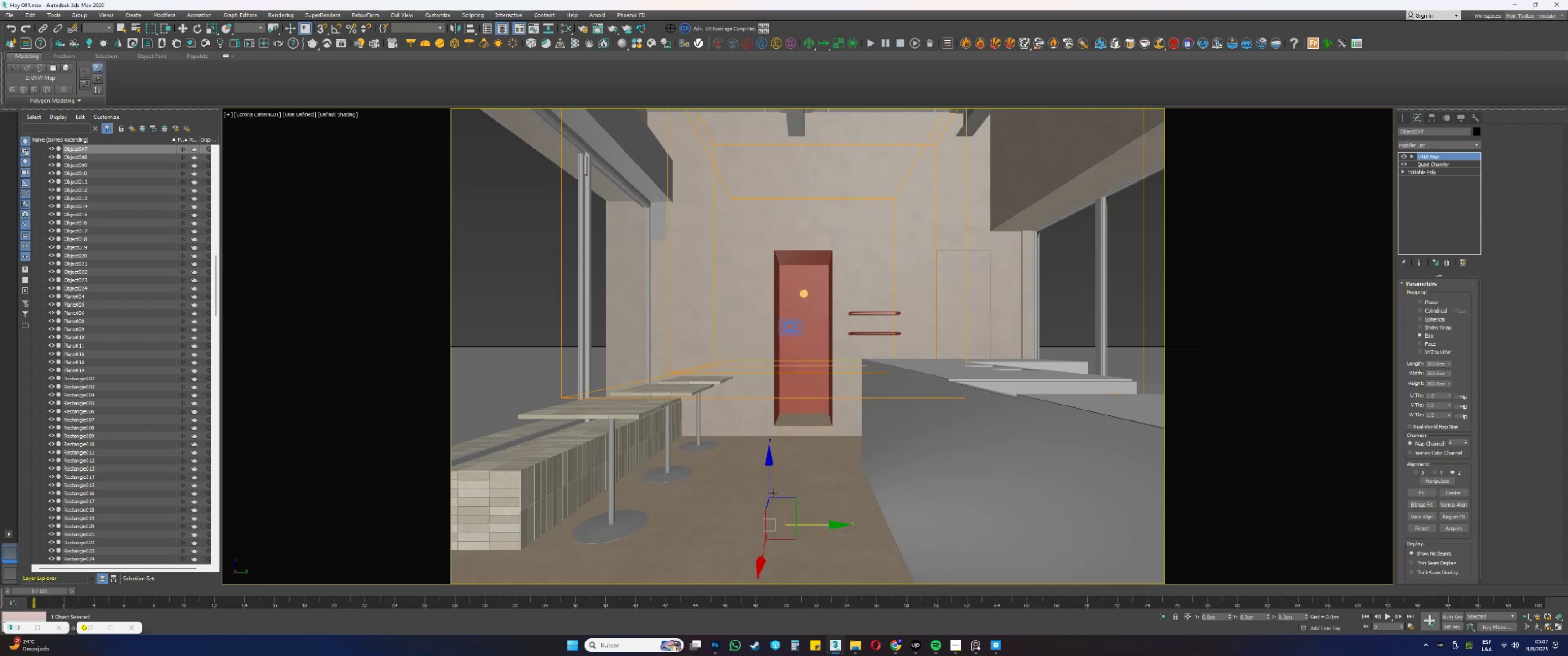 
key(M)
 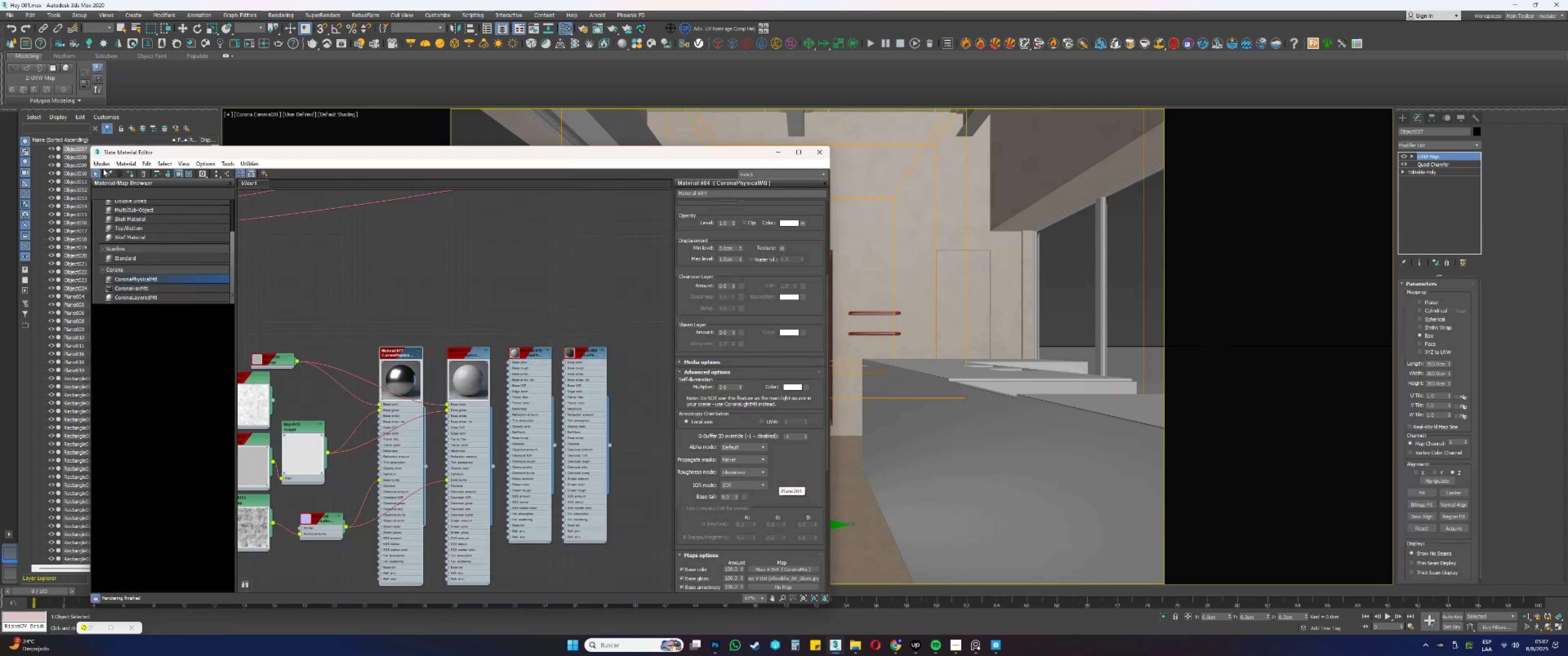 
left_click([110, 176])
 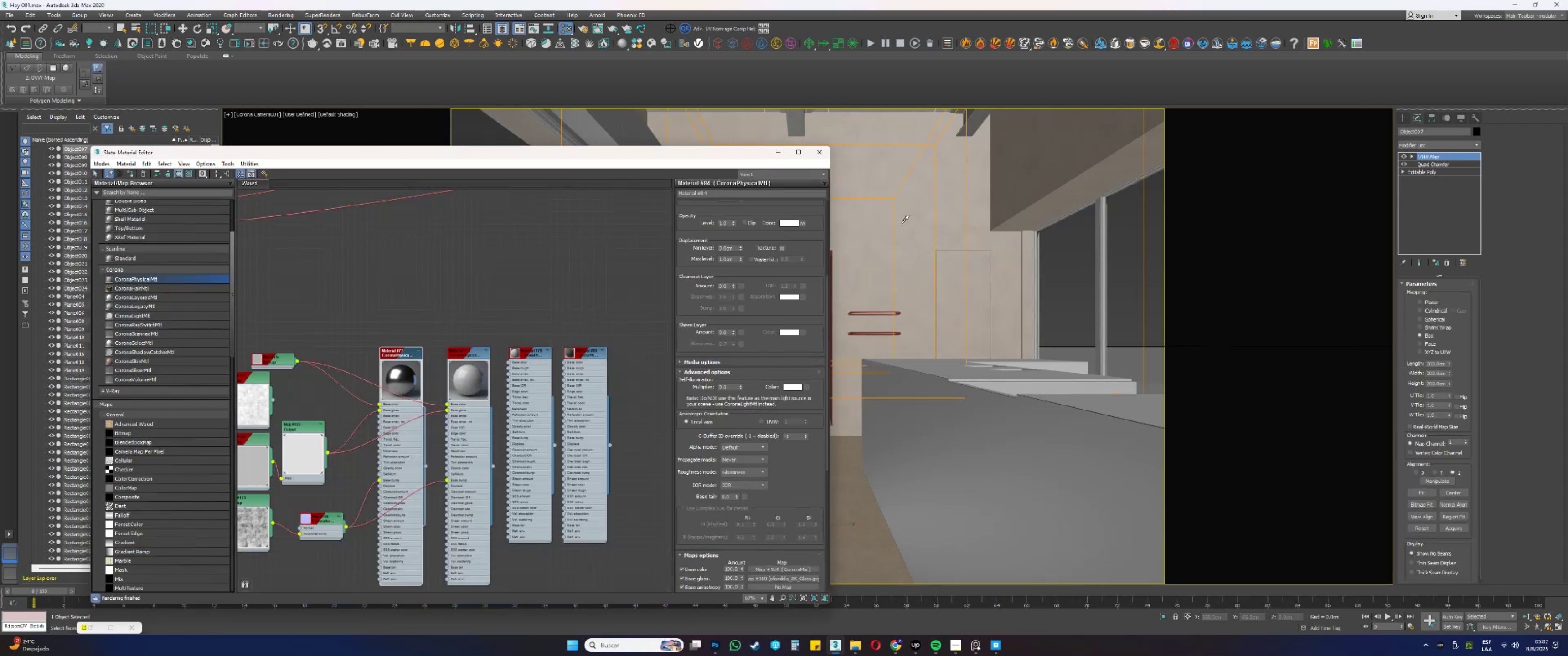 
left_click([903, 223])
 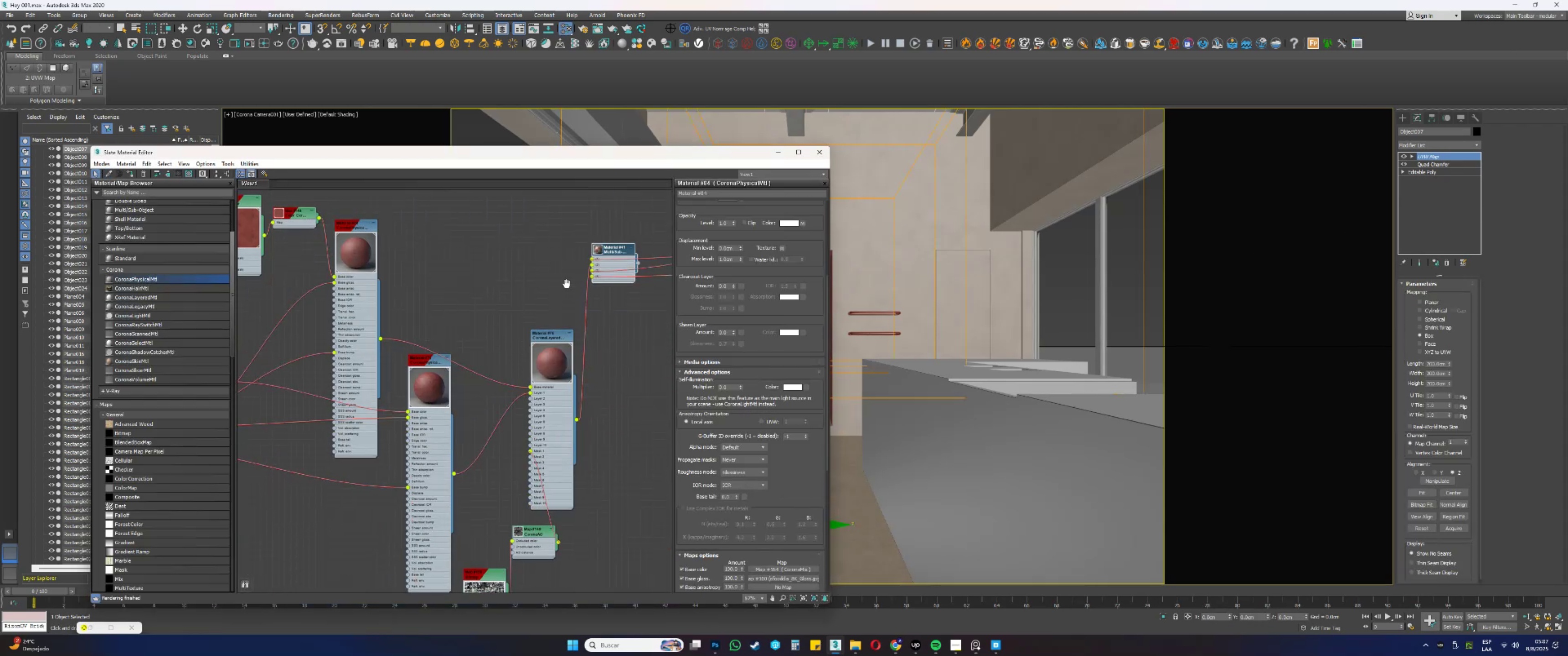 
left_click_drag(start_coordinate=[599, 309], to_coordinate=[579, 302])
 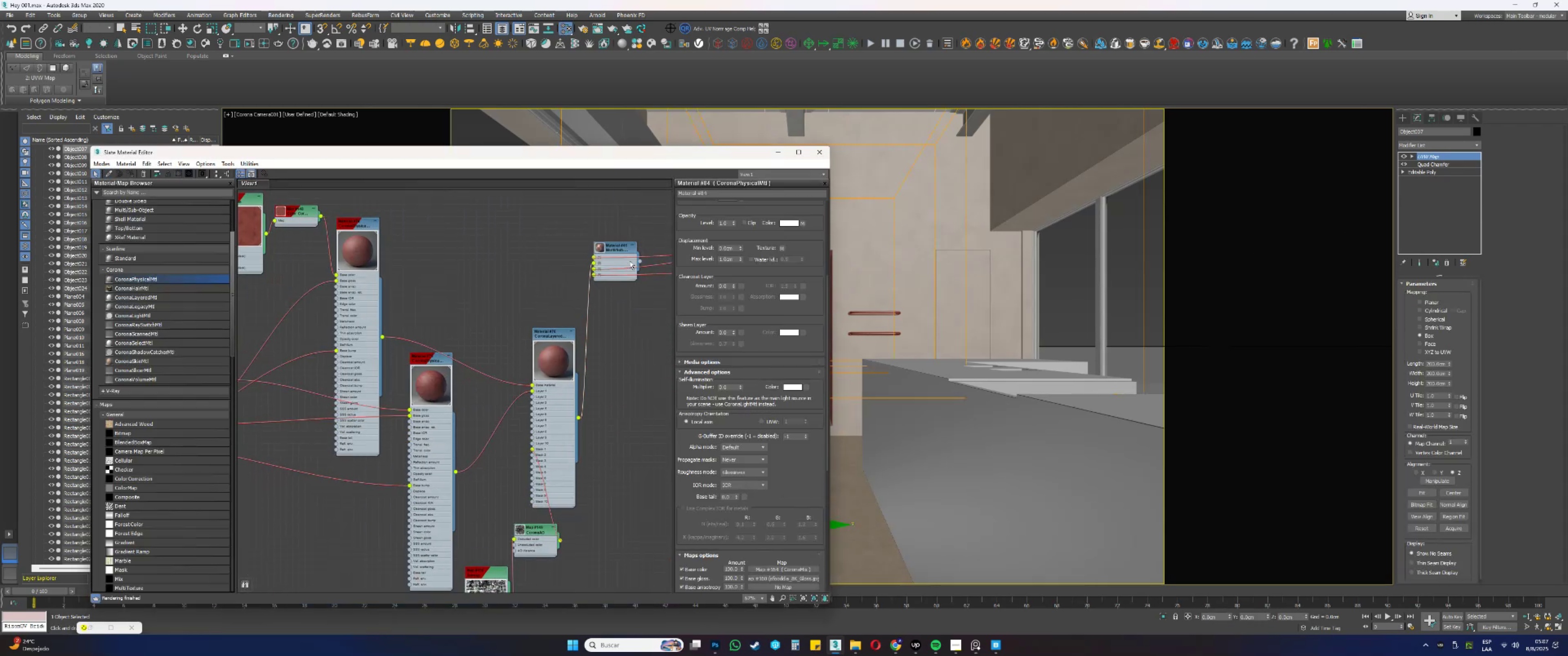 
left_click([646, 256])
 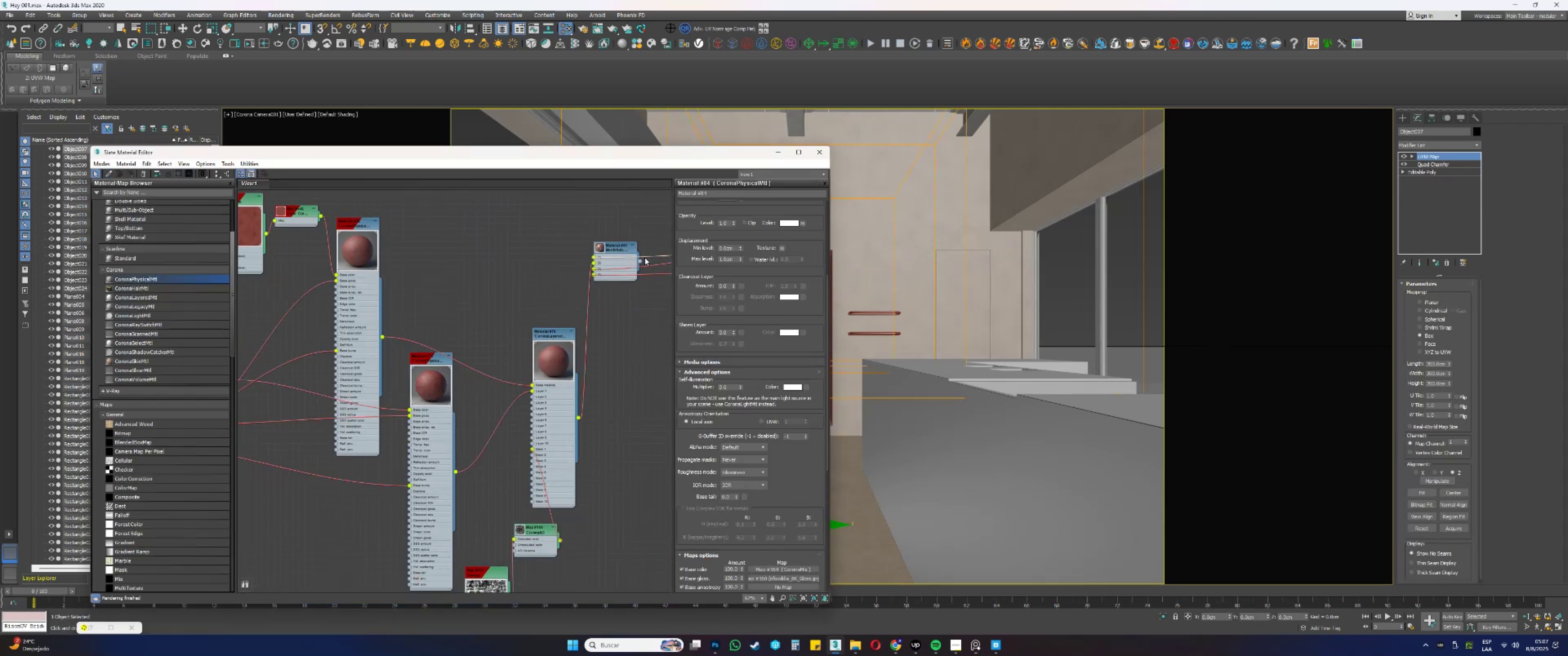 
scroll: coordinate [584, 281], scroll_direction: down, amount: 5.0
 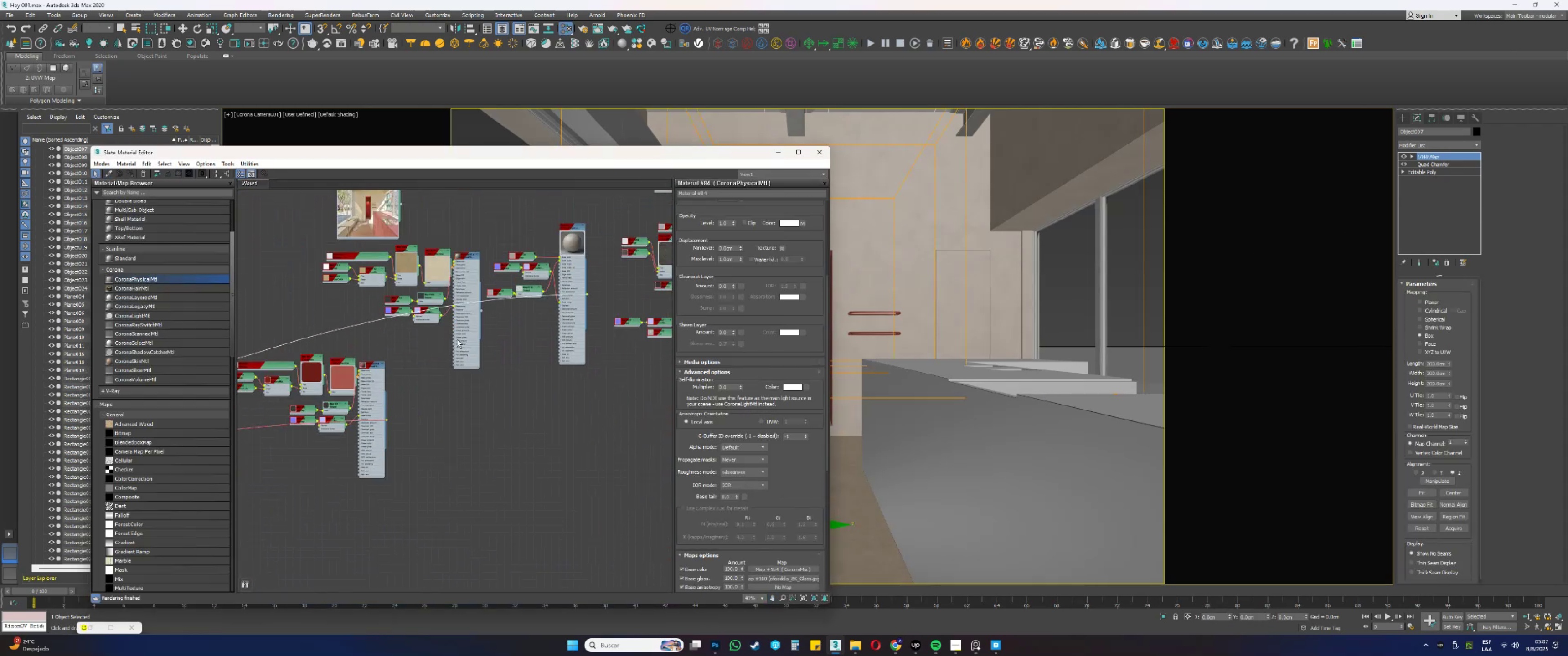 
left_click([571, 240])
 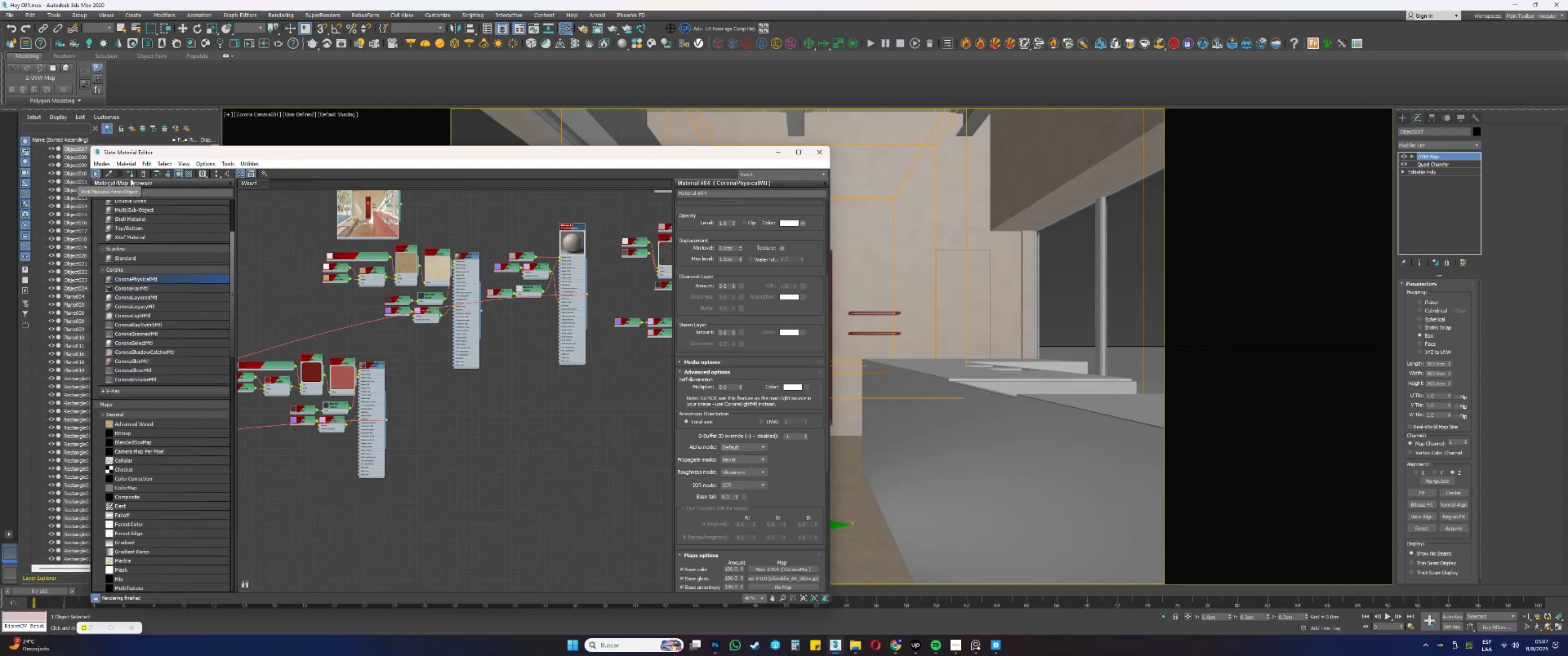 
double_click([131, 175])
 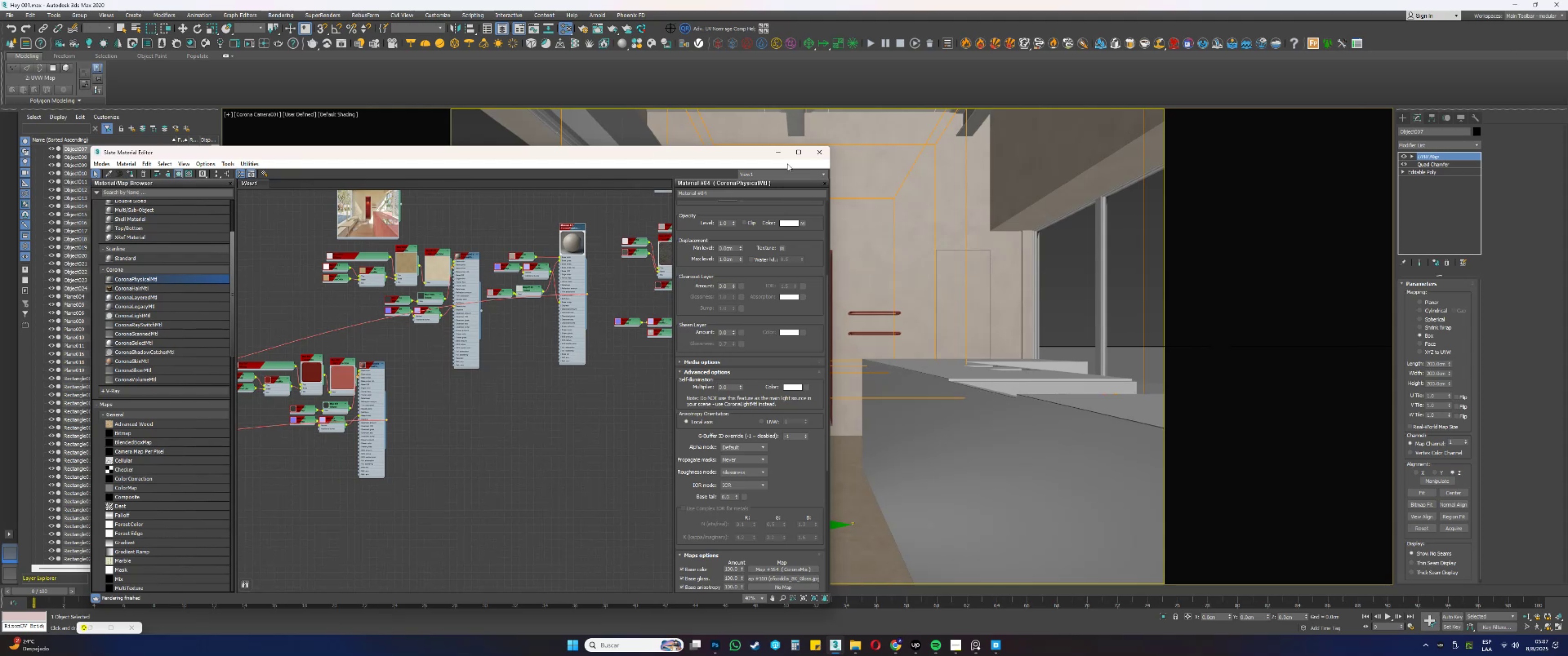 
left_click([778, 153])
 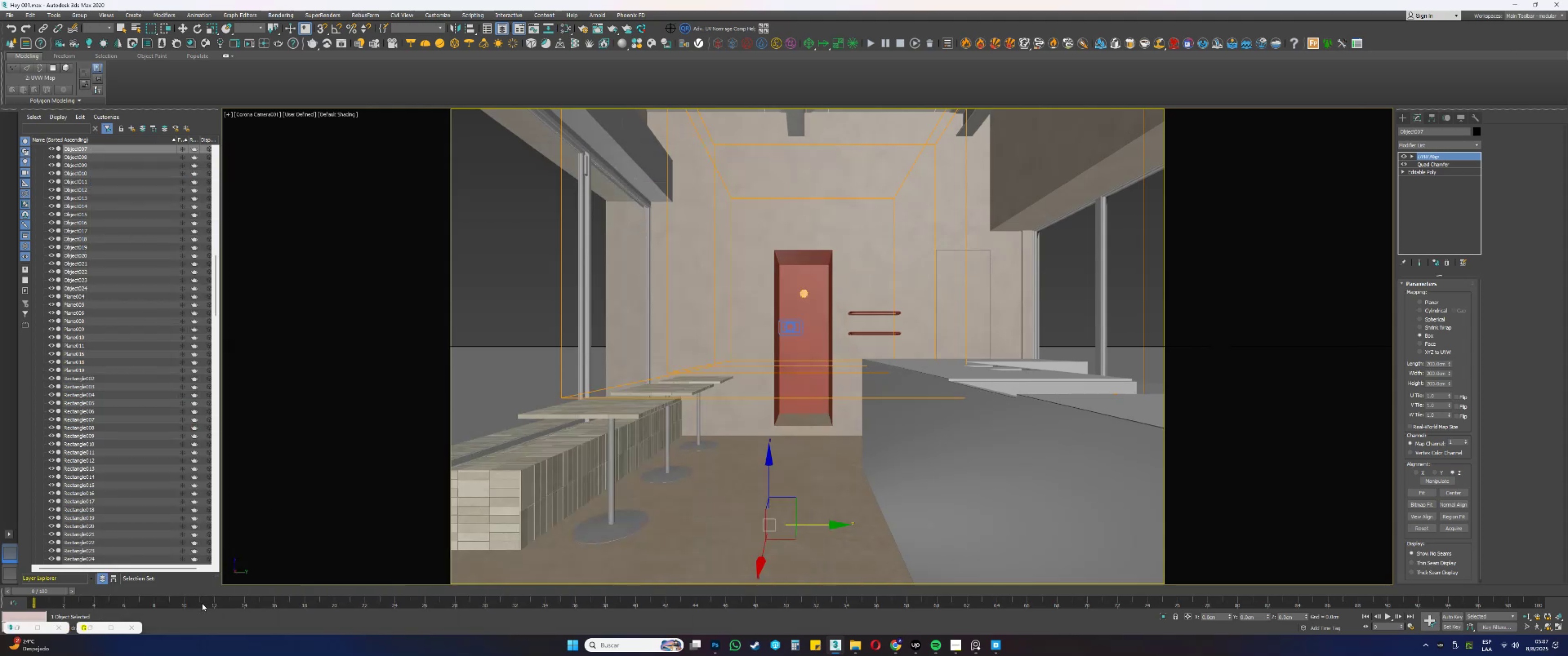 
left_click([94, 626])
 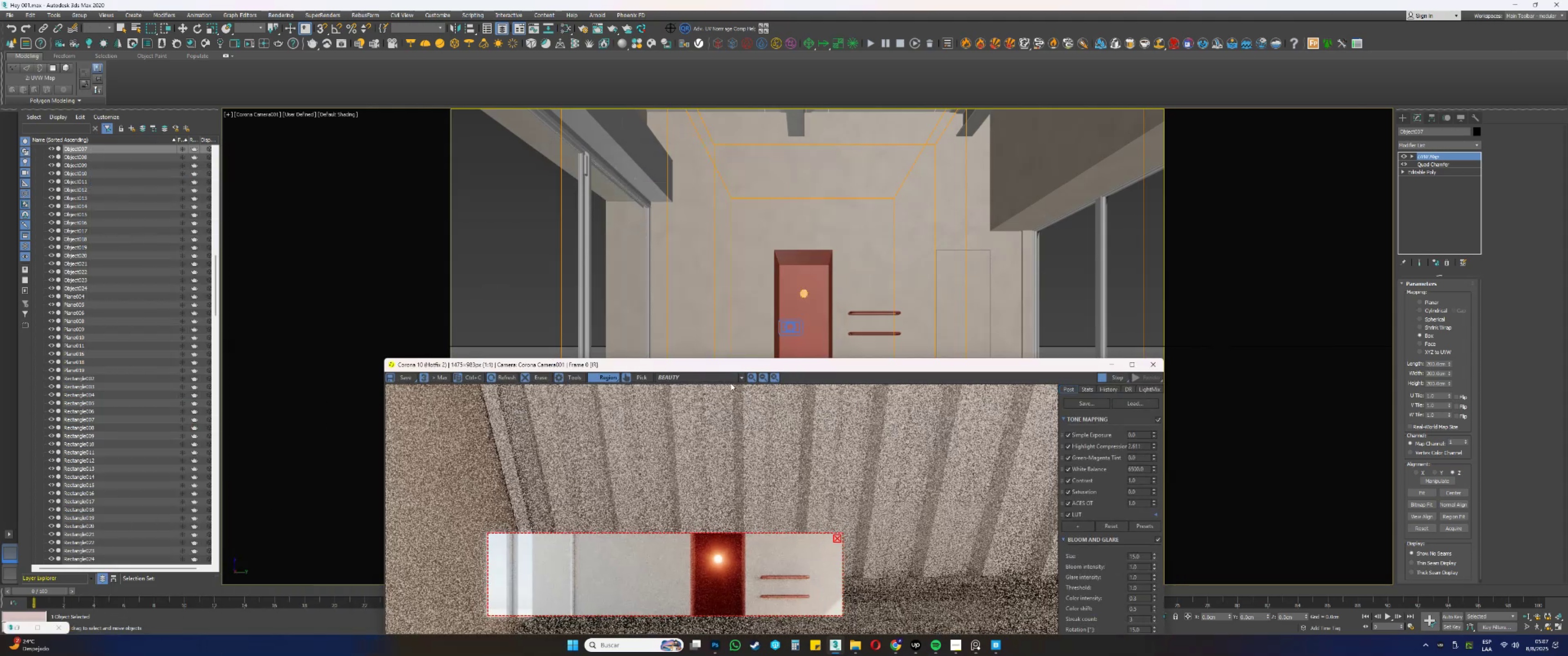 
left_click_drag(start_coordinate=[717, 365], to_coordinate=[402, 81])
 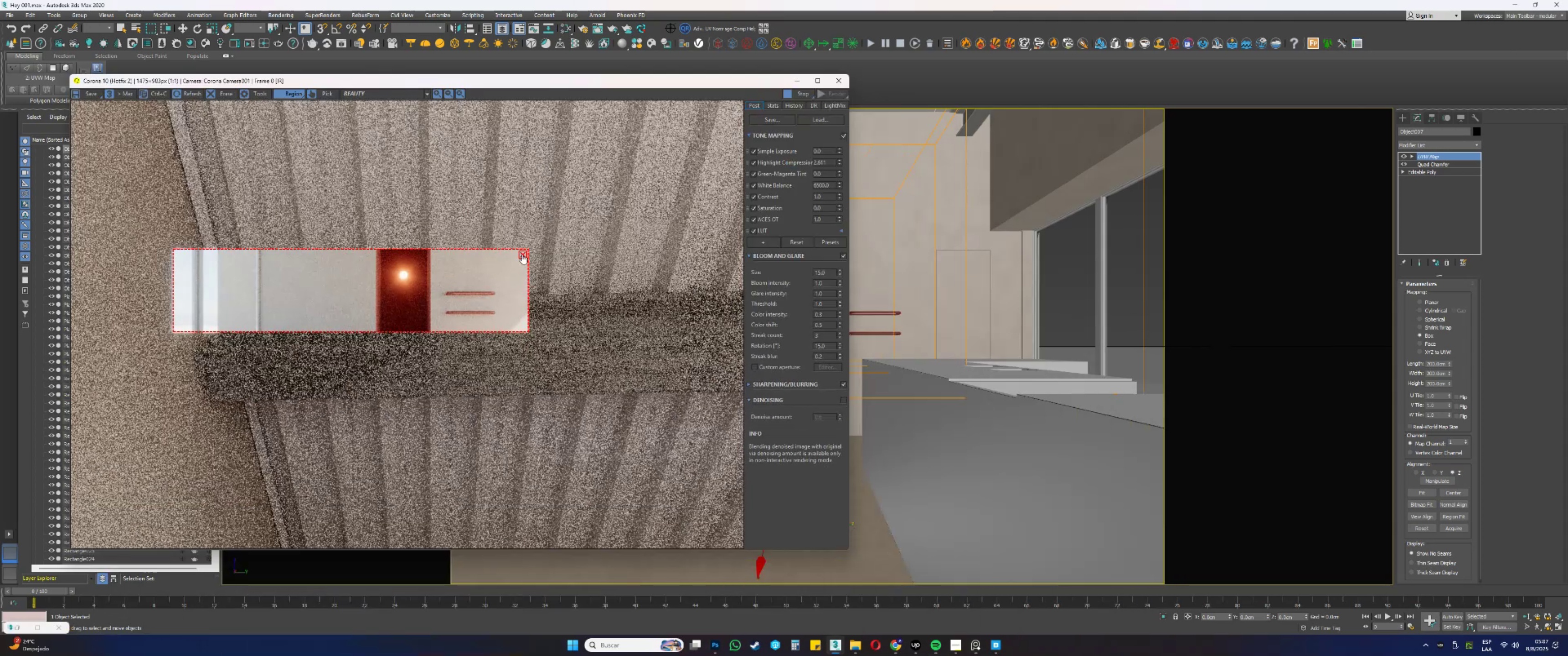 
scroll: coordinate [366, 275], scroll_direction: down, amount: 2.0
 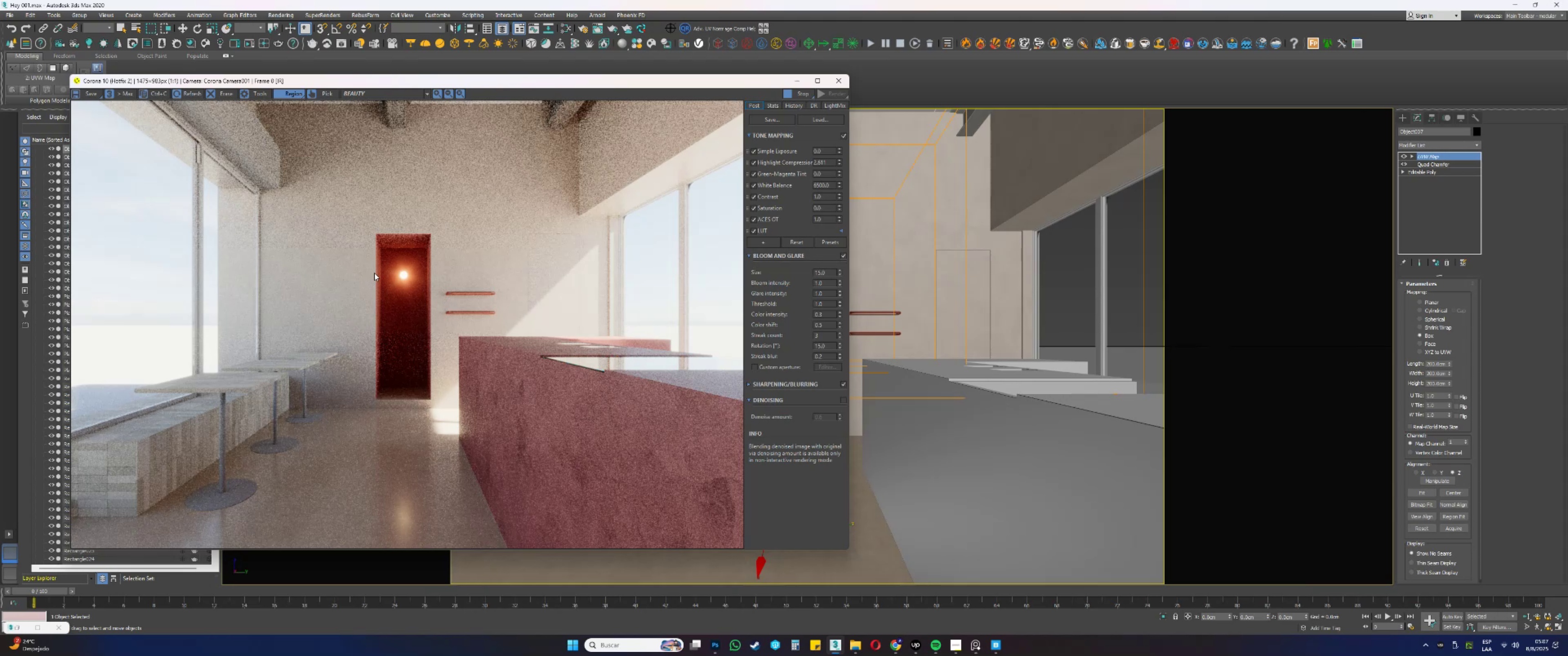 
wait(44.94)
 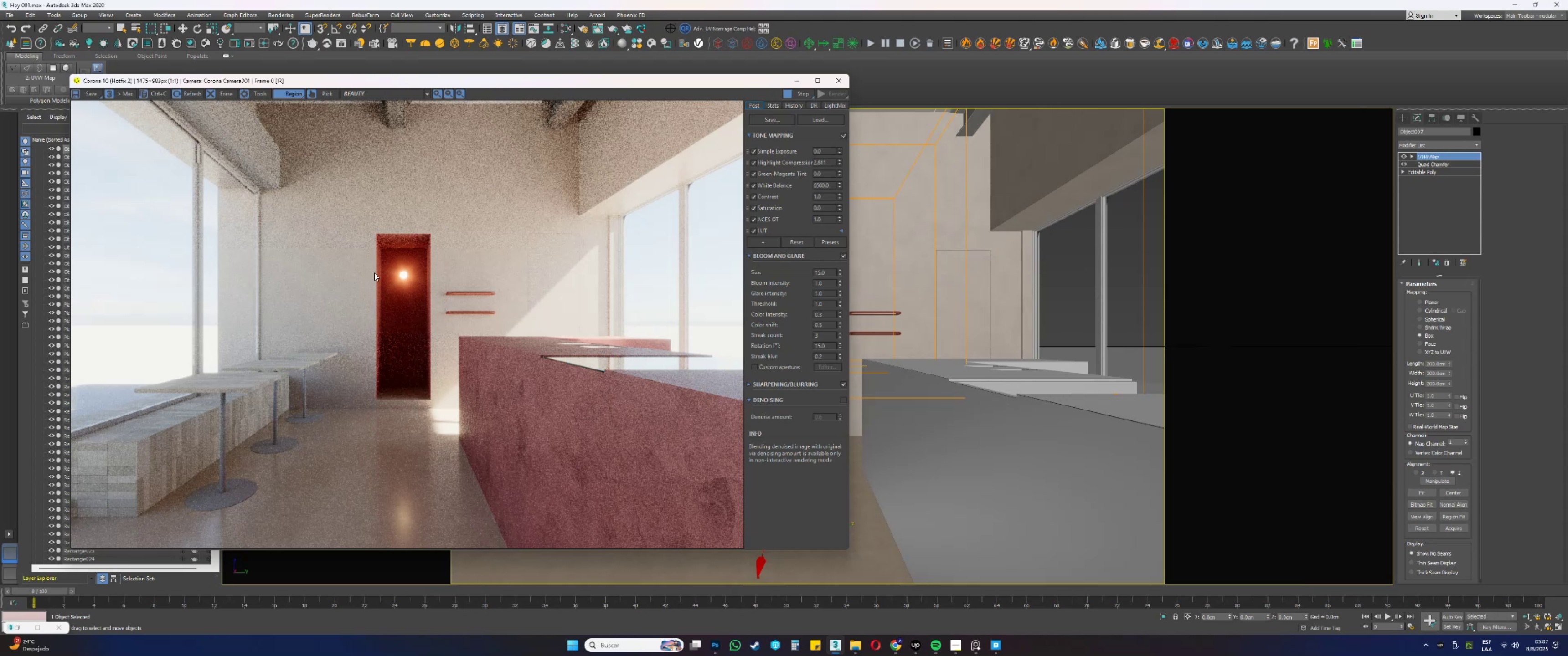 
scroll: coordinate [584, 149], scroll_direction: up, amount: 1.0
 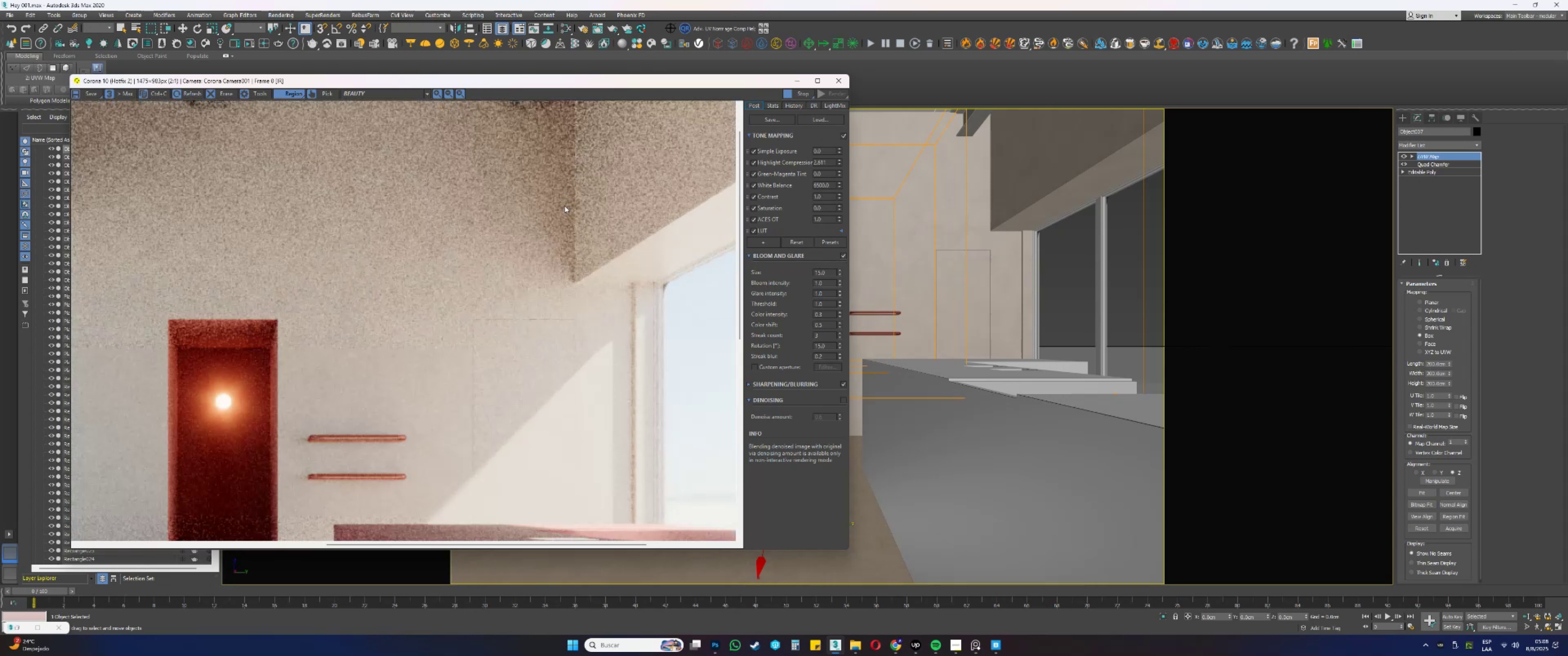 
scroll: coordinate [564, 205], scroll_direction: down, amount: 1.0
 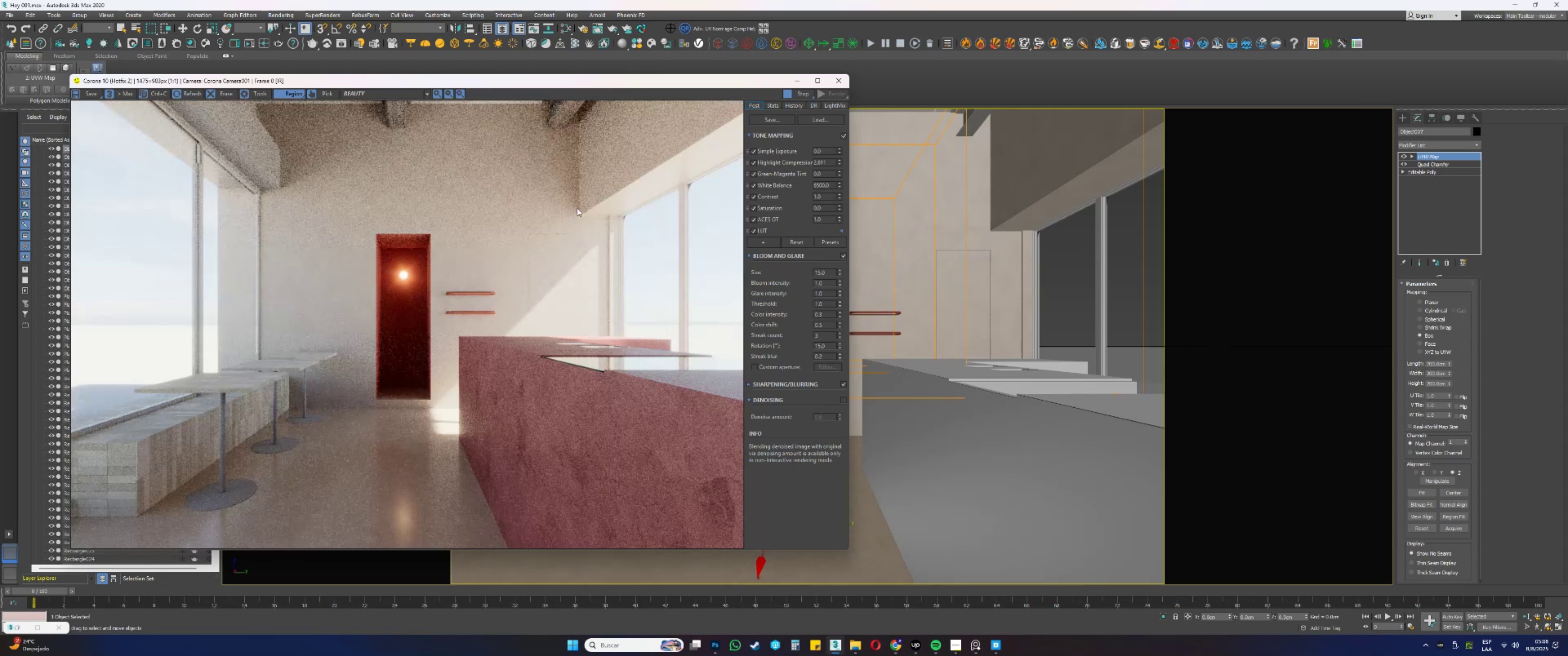 
scroll: coordinate [557, 240], scroll_direction: up, amount: 3.0
 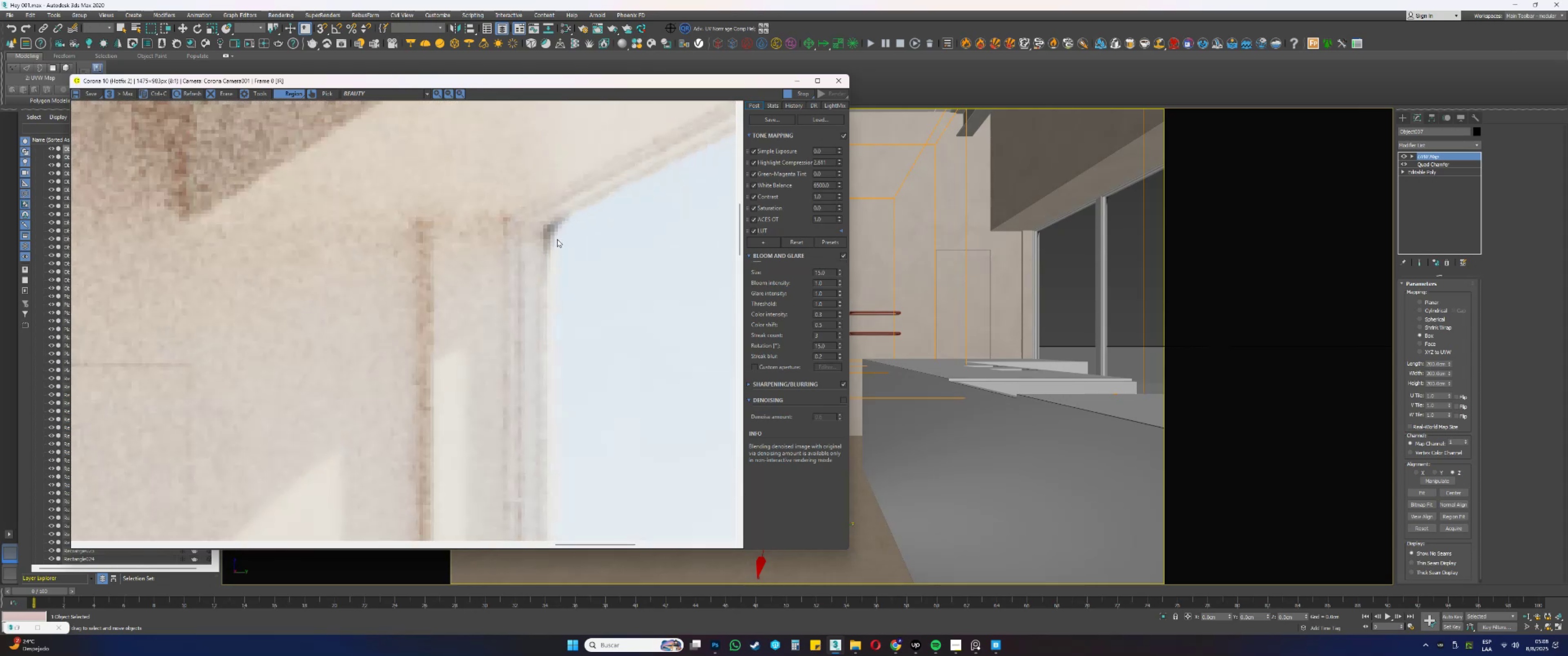 
scroll: coordinate [618, 223], scroll_direction: down, amount: 3.0
 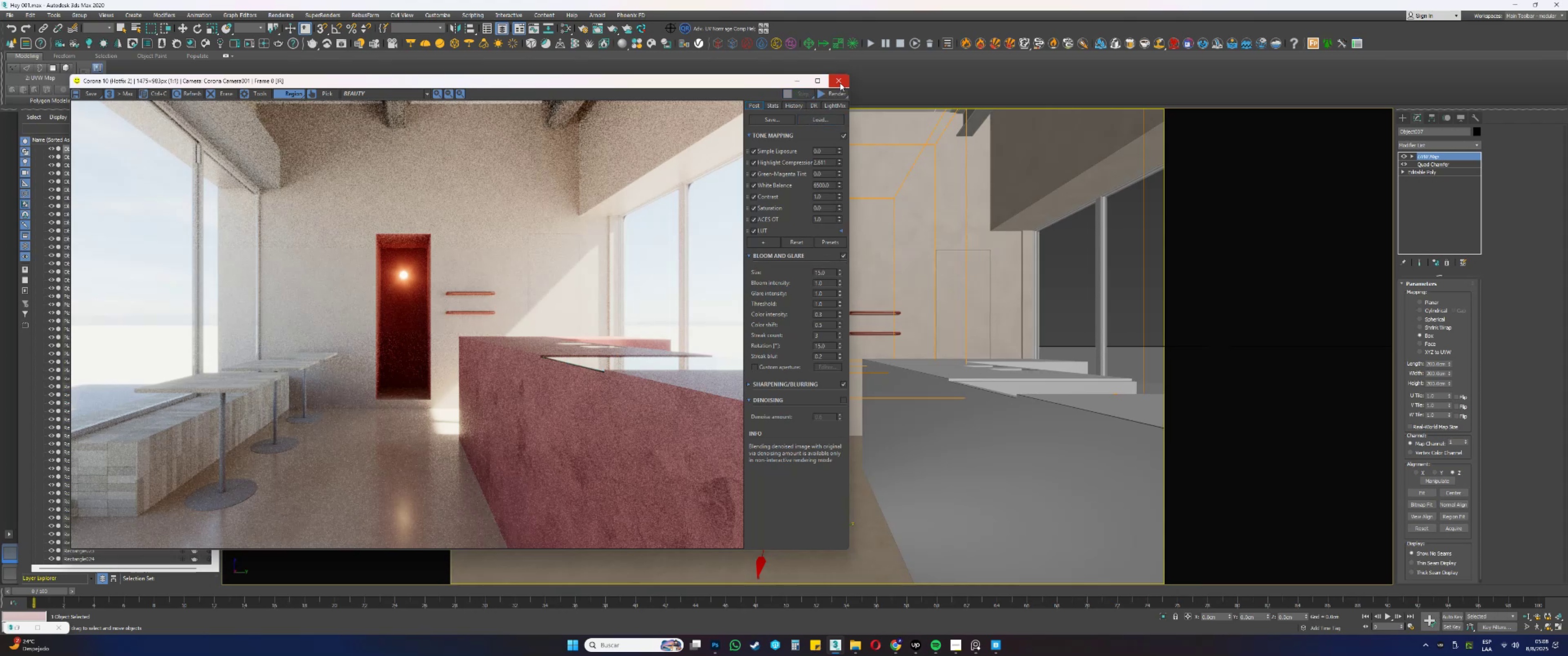 
wait(6.22)
 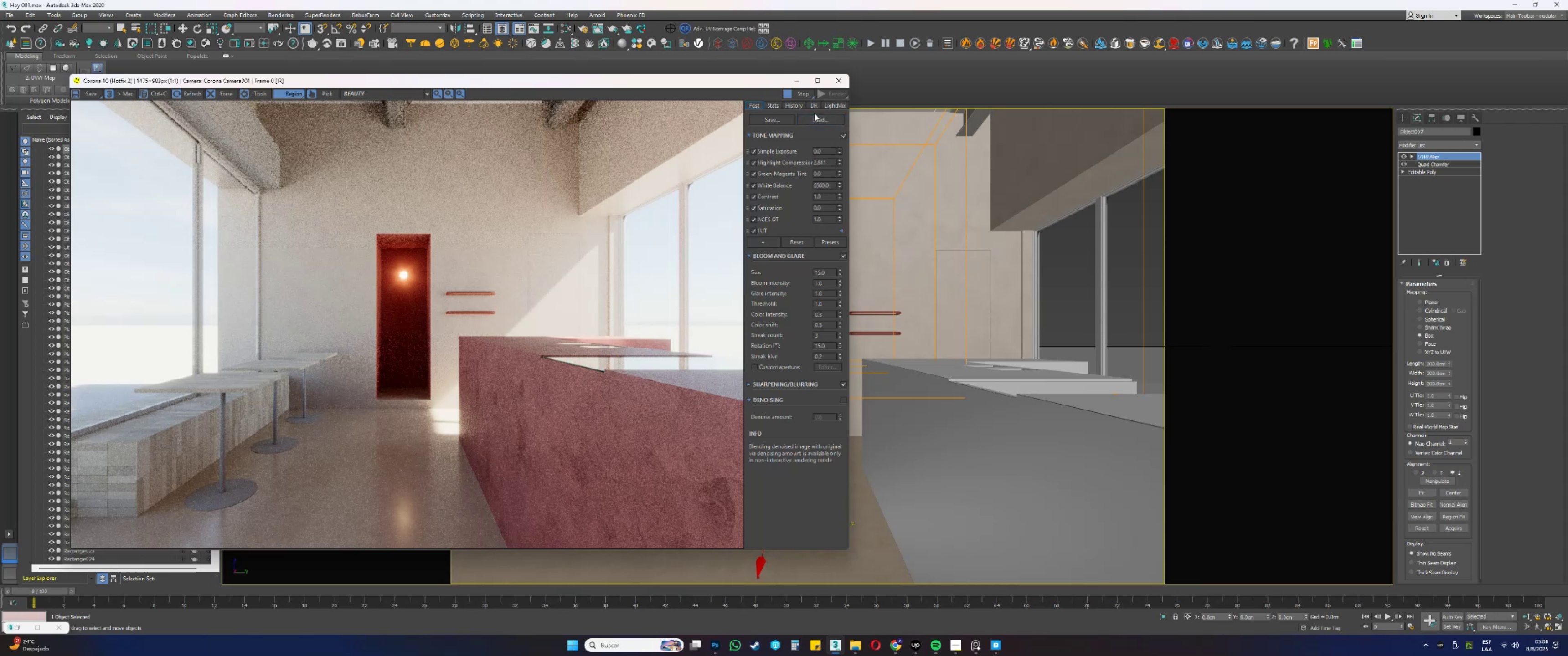 
left_click([840, 83])
 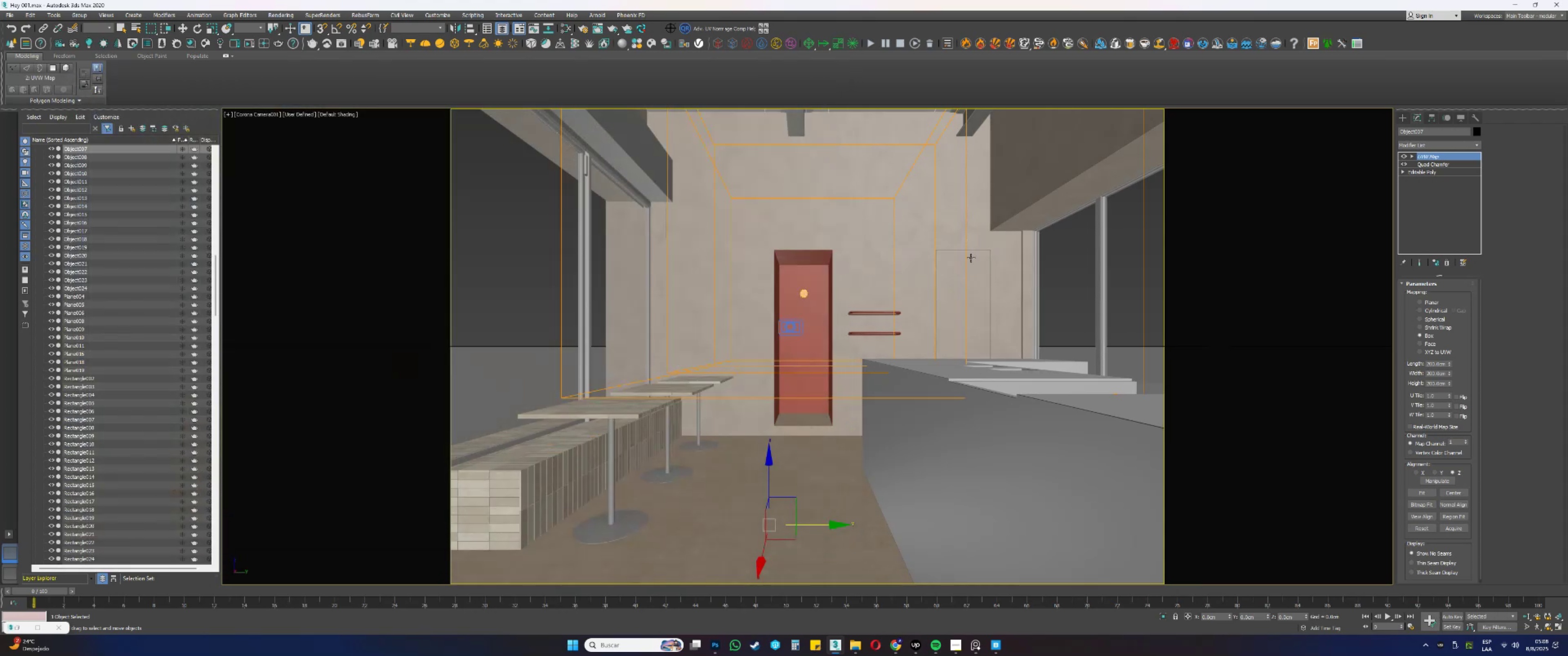 
key(Alt+AltLeft)
 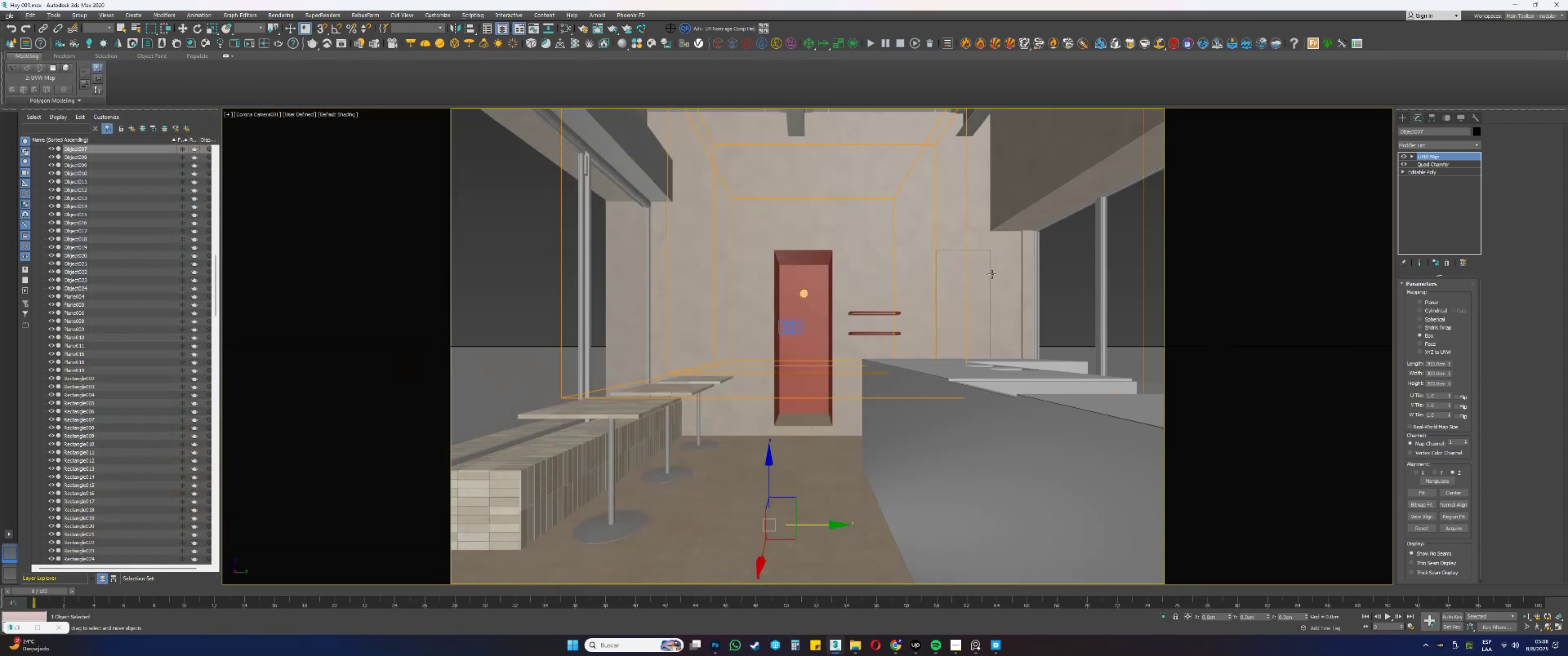 
key(Alt+AltLeft)
 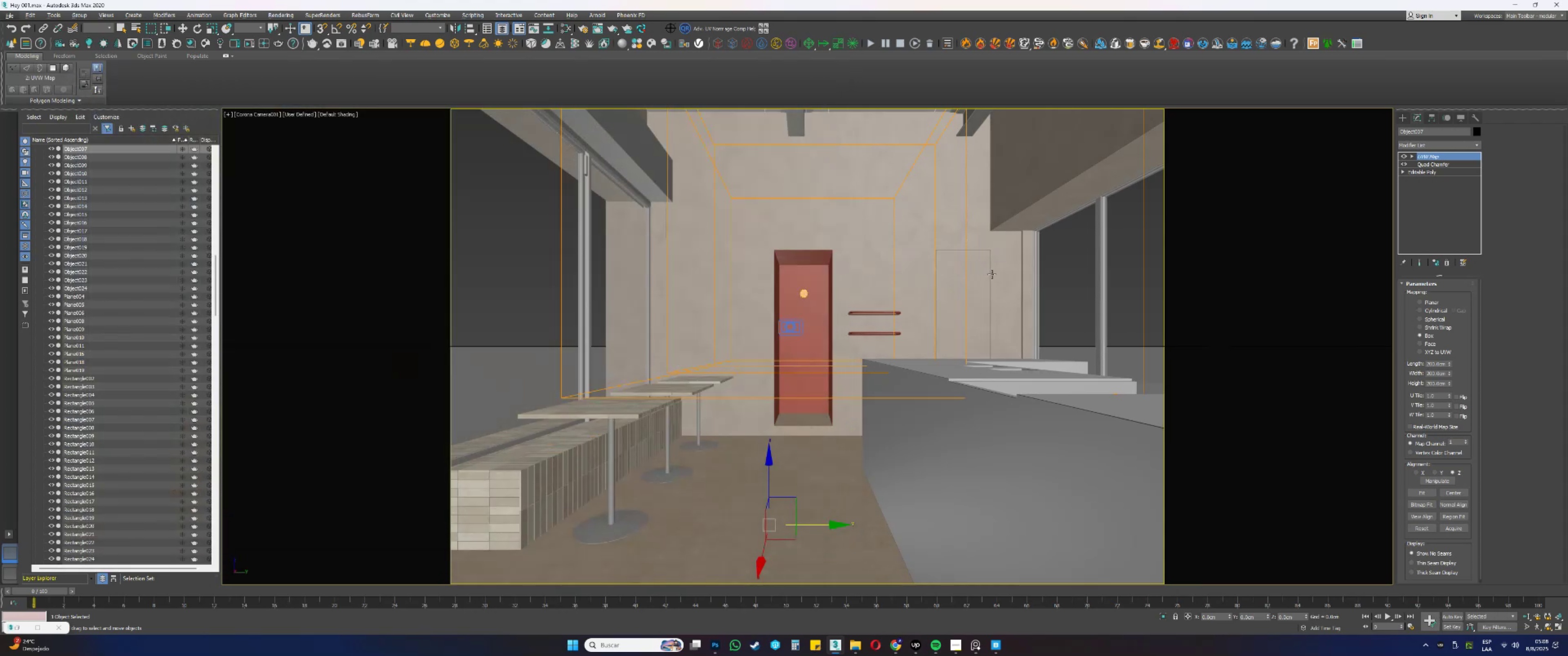 
key(Alt+W)
 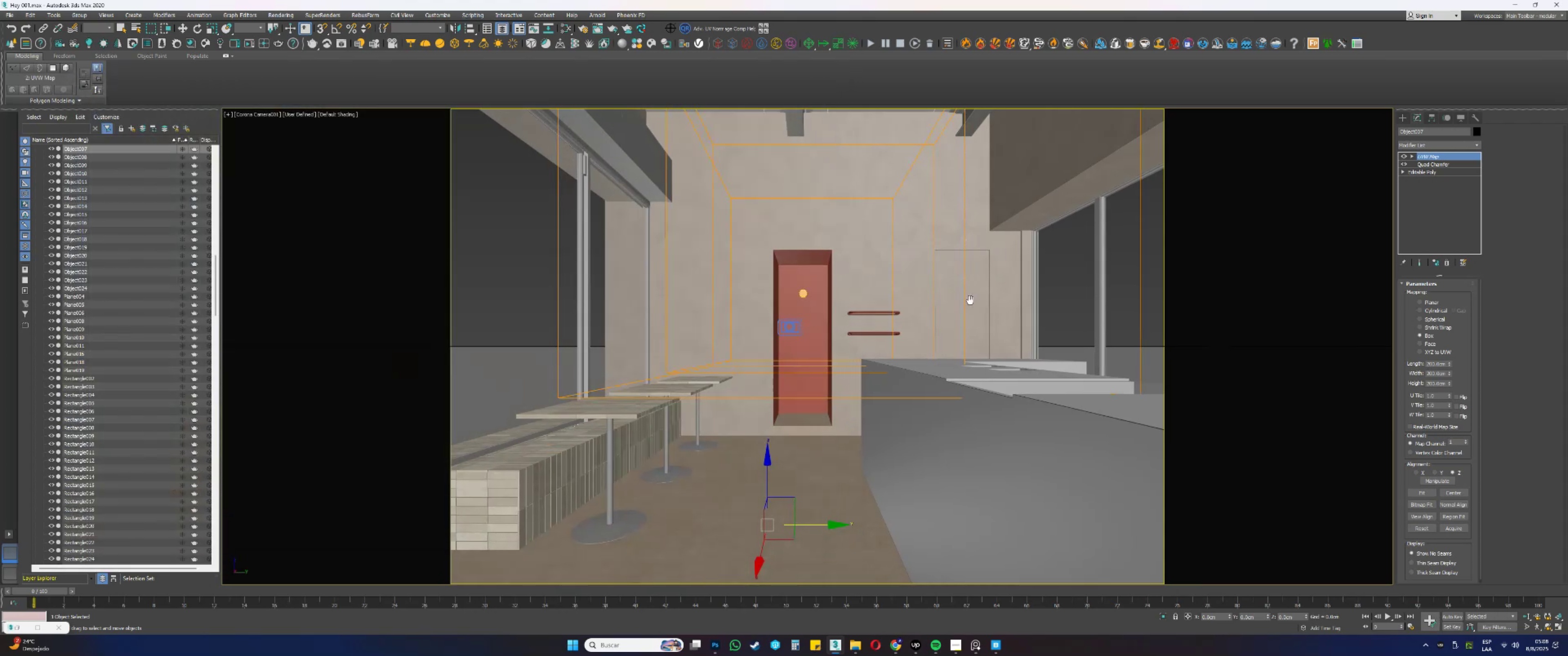 
key(Control+ControlLeft)
 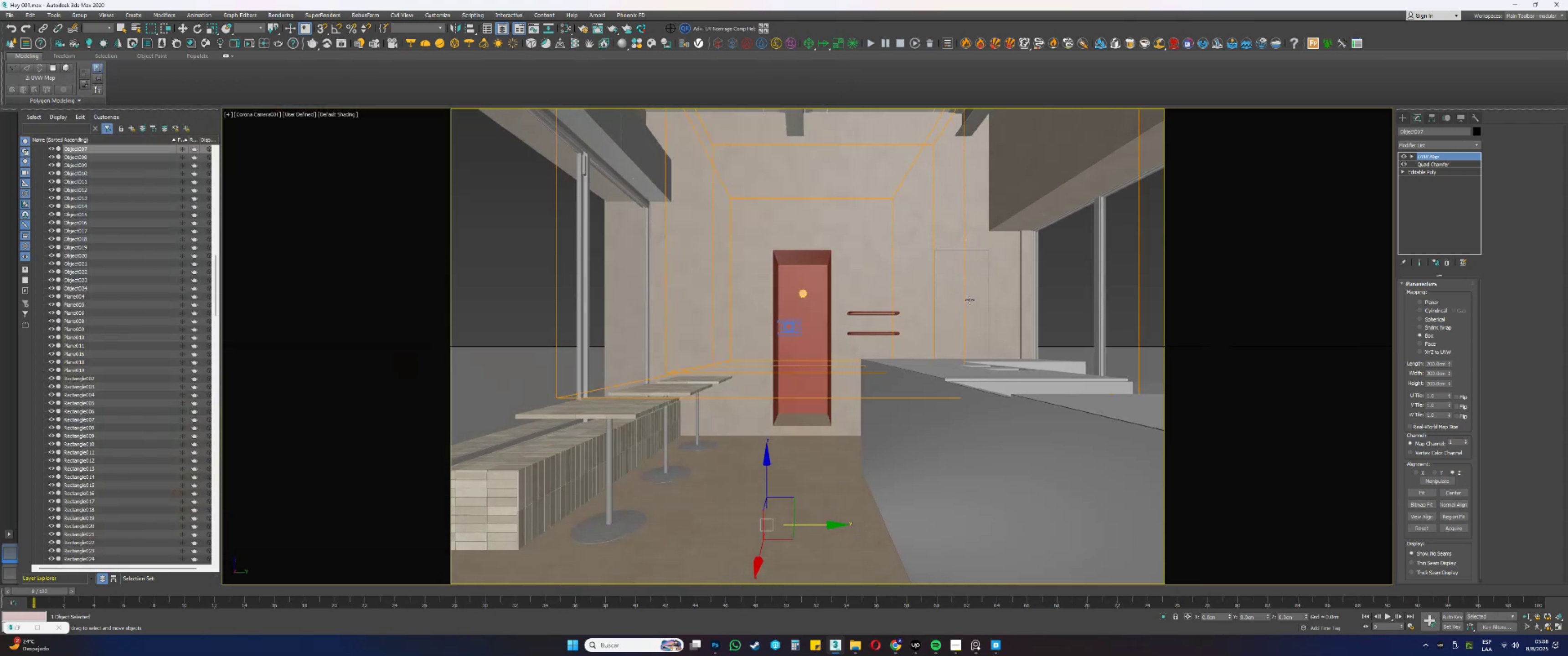 
key(Control+Z)
 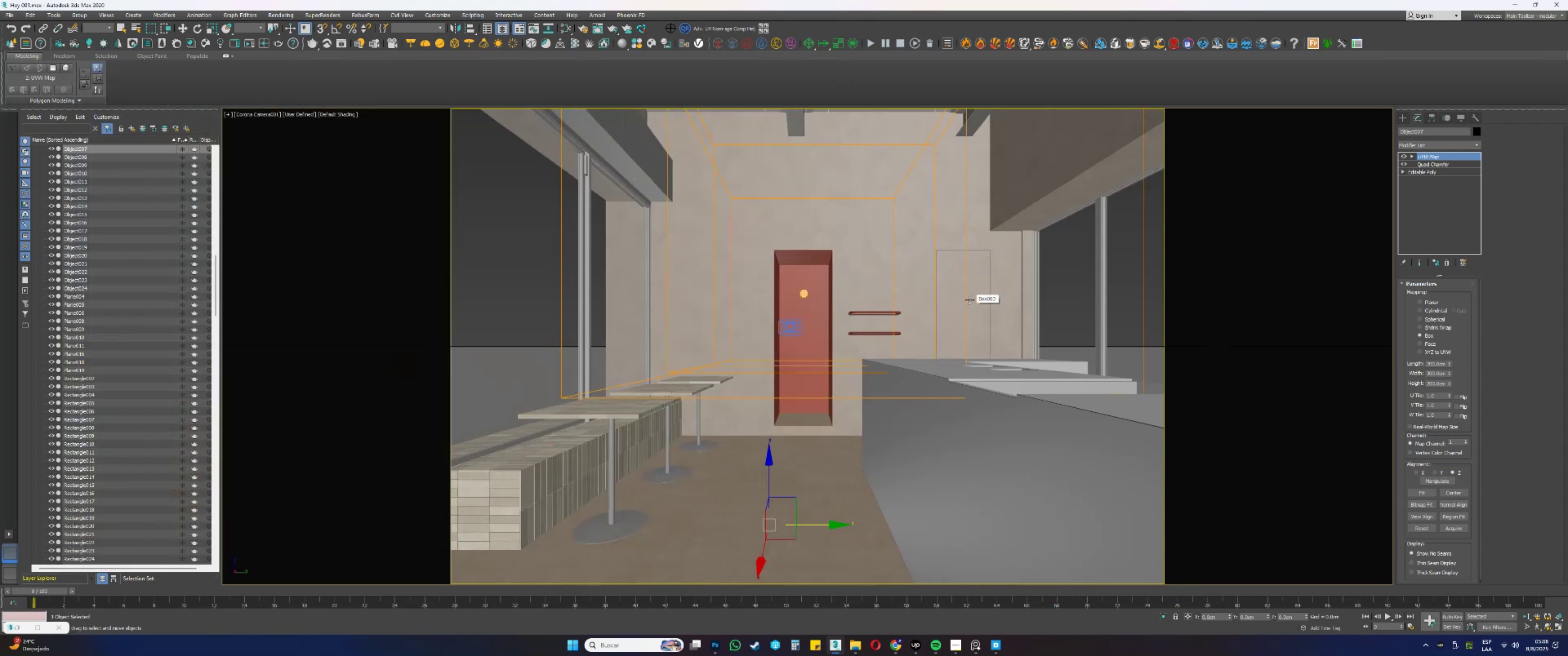 
key(Alt+AltLeft)
 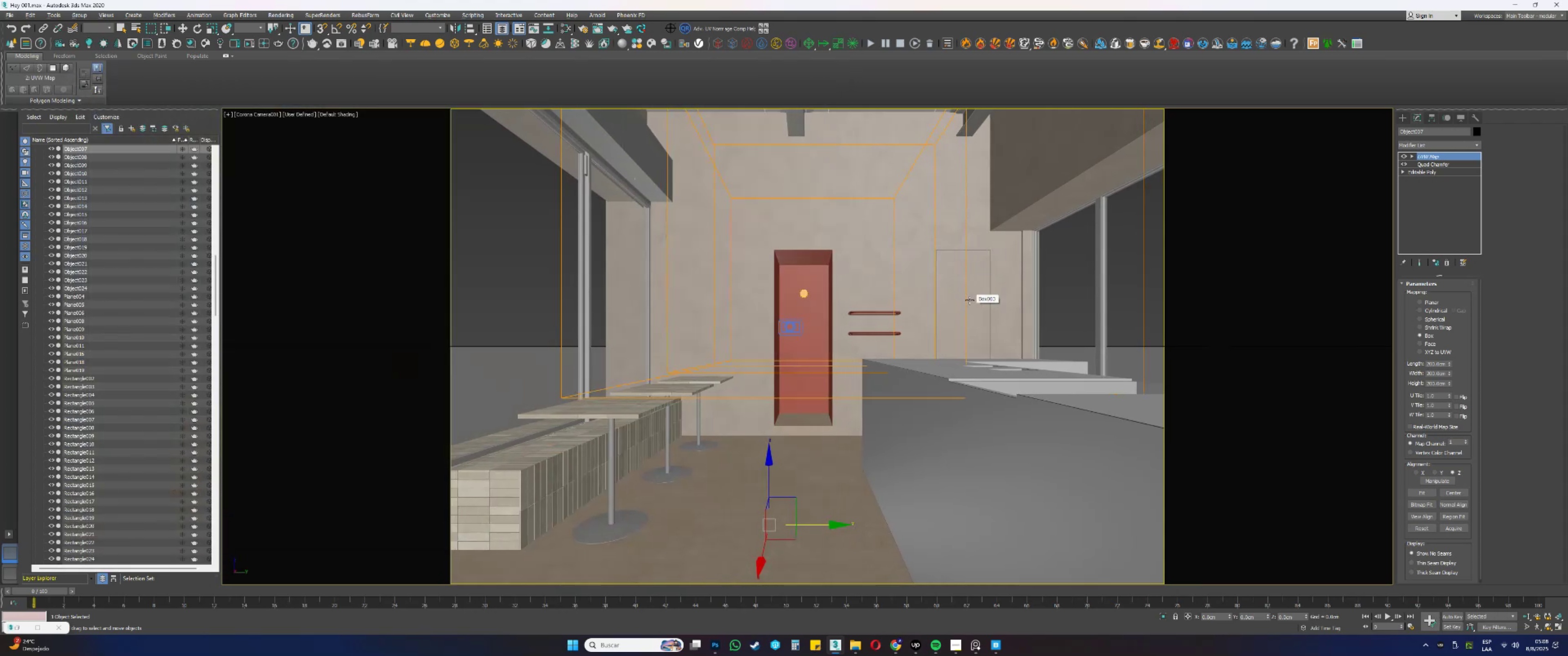 
key(Alt+W)
 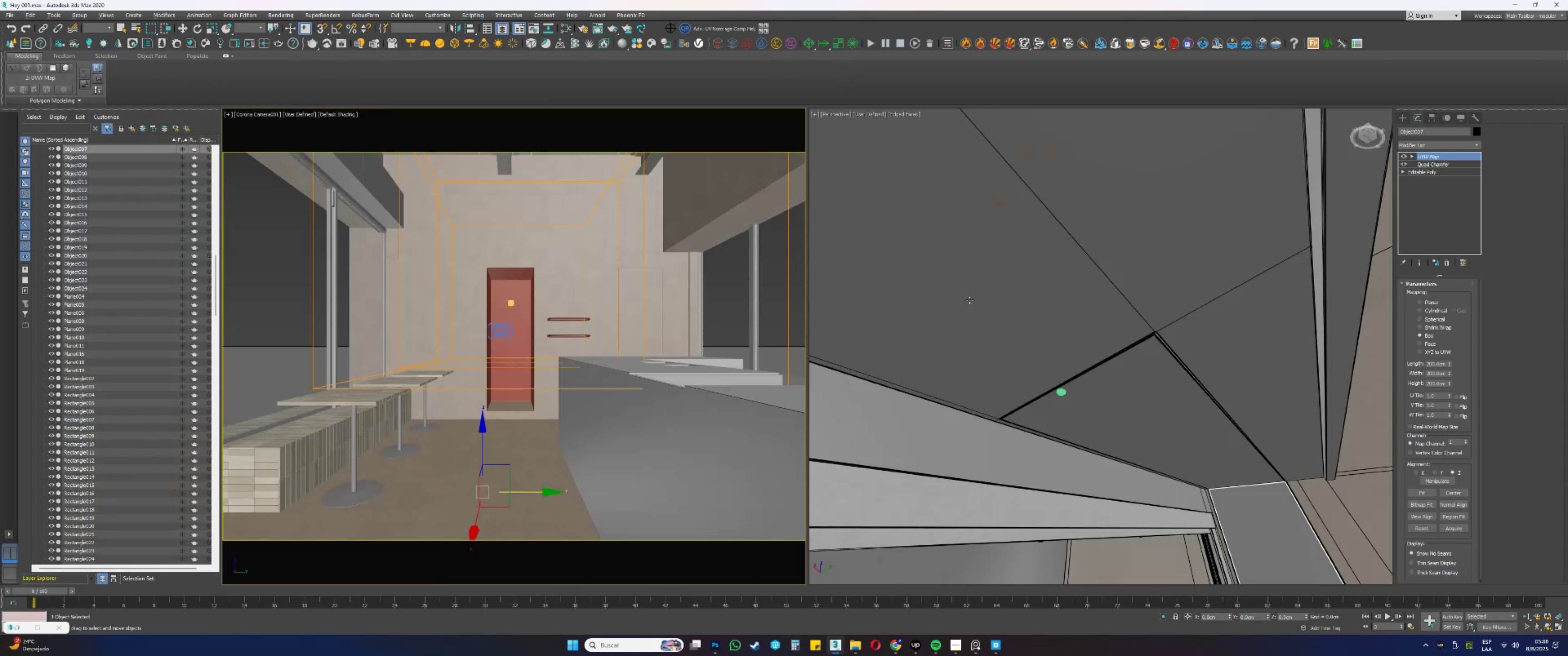 
key(Alt+AltLeft)
 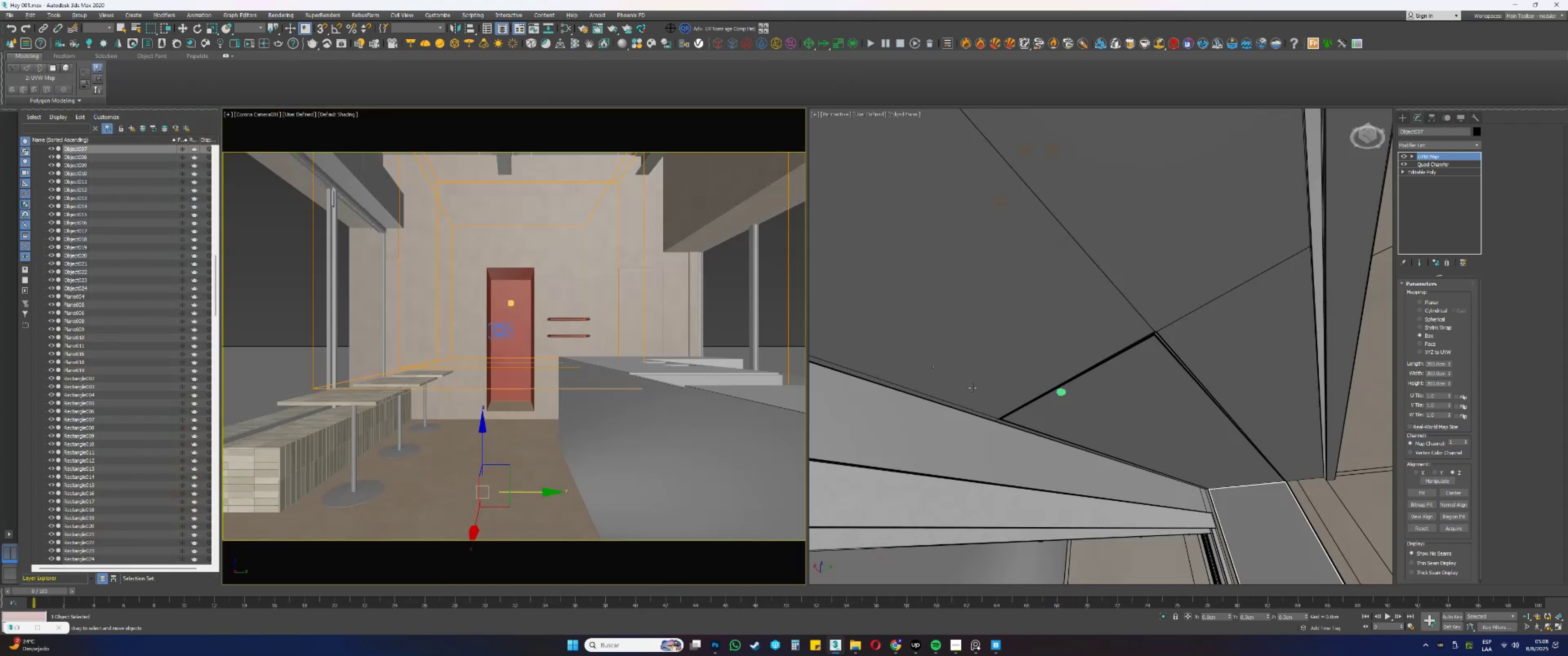 
key(Alt+W)
 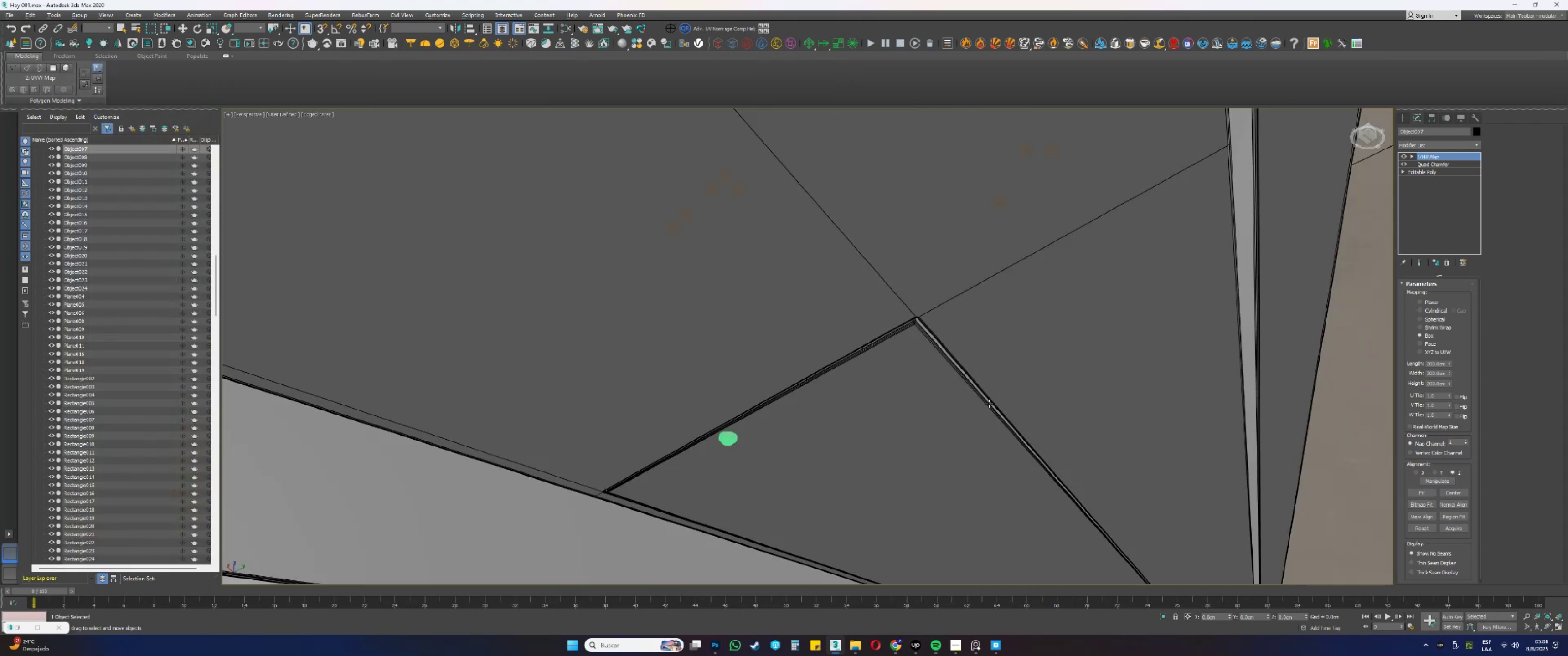 
key(Z)
 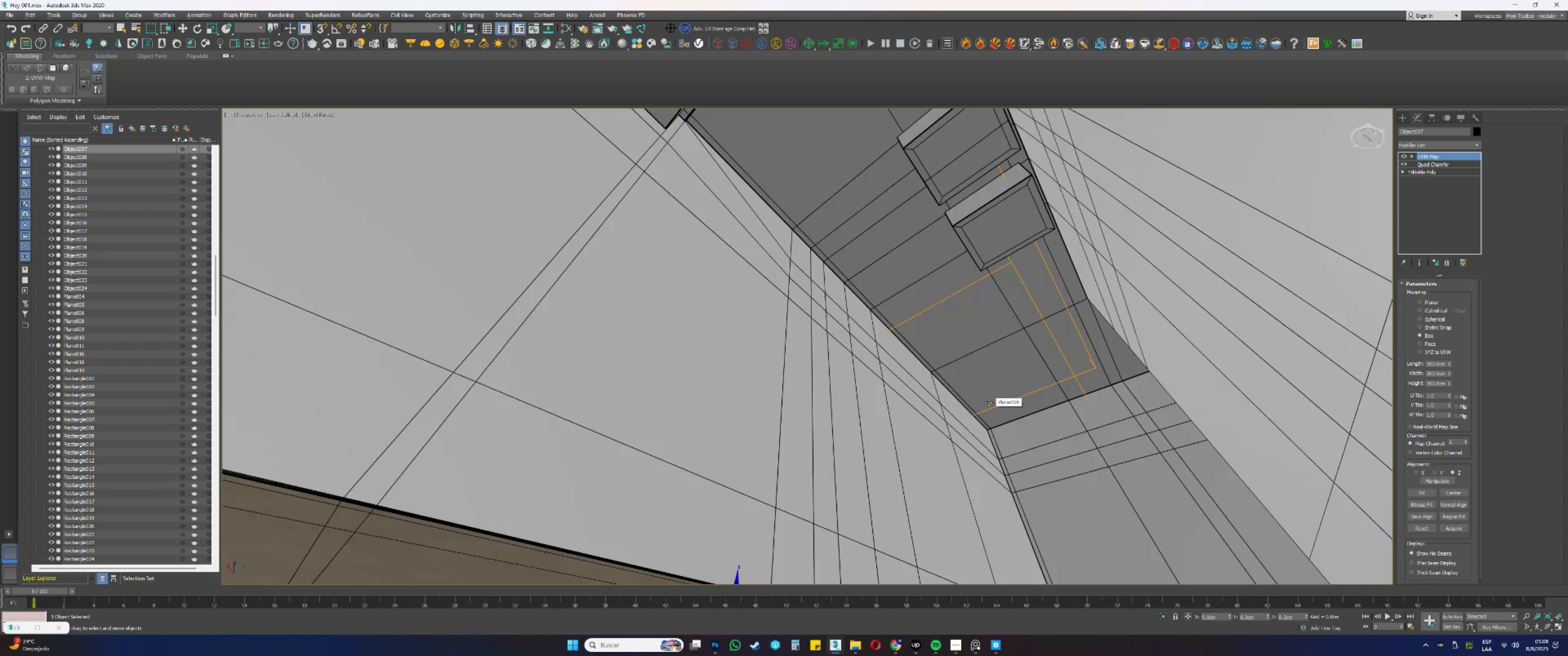 
scroll: coordinate [985, 399], scroll_direction: down, amount: 2.0
 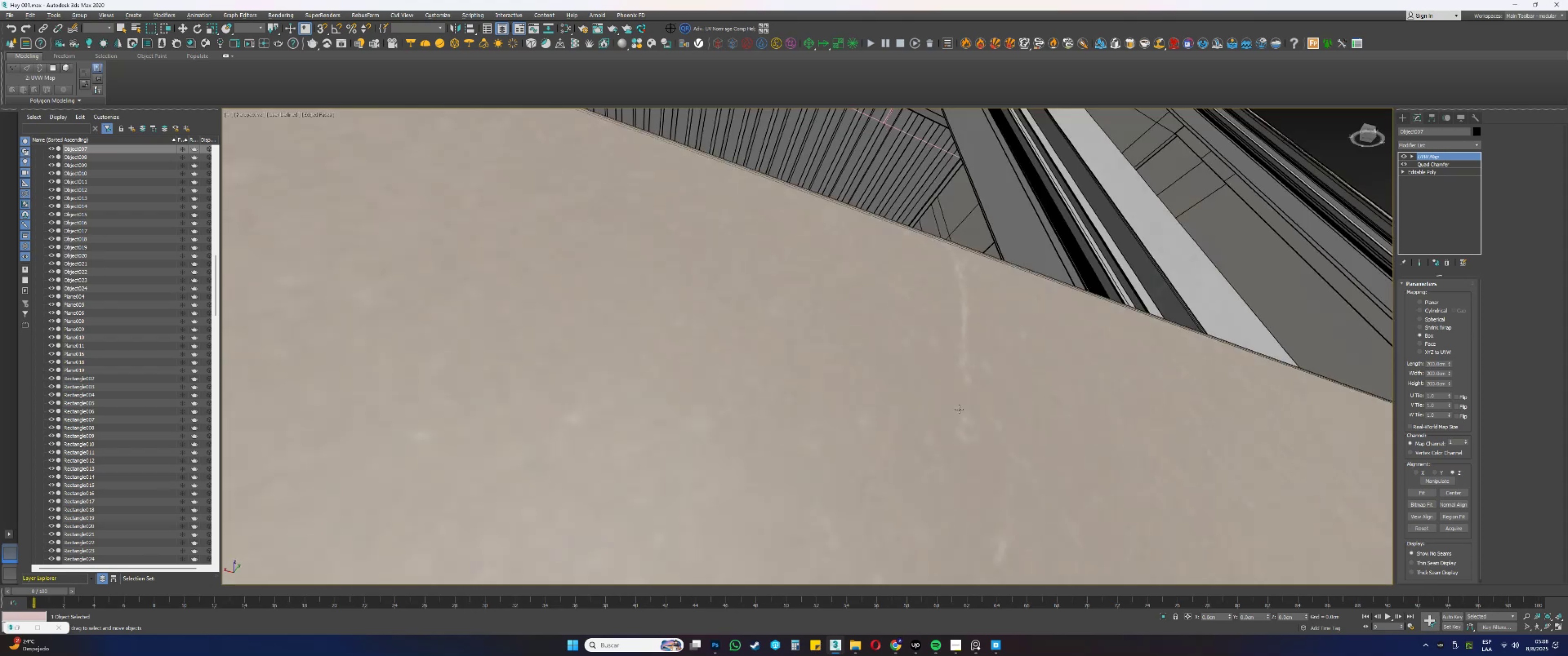 
hold_key(key=AltLeft, duration=0.64)
 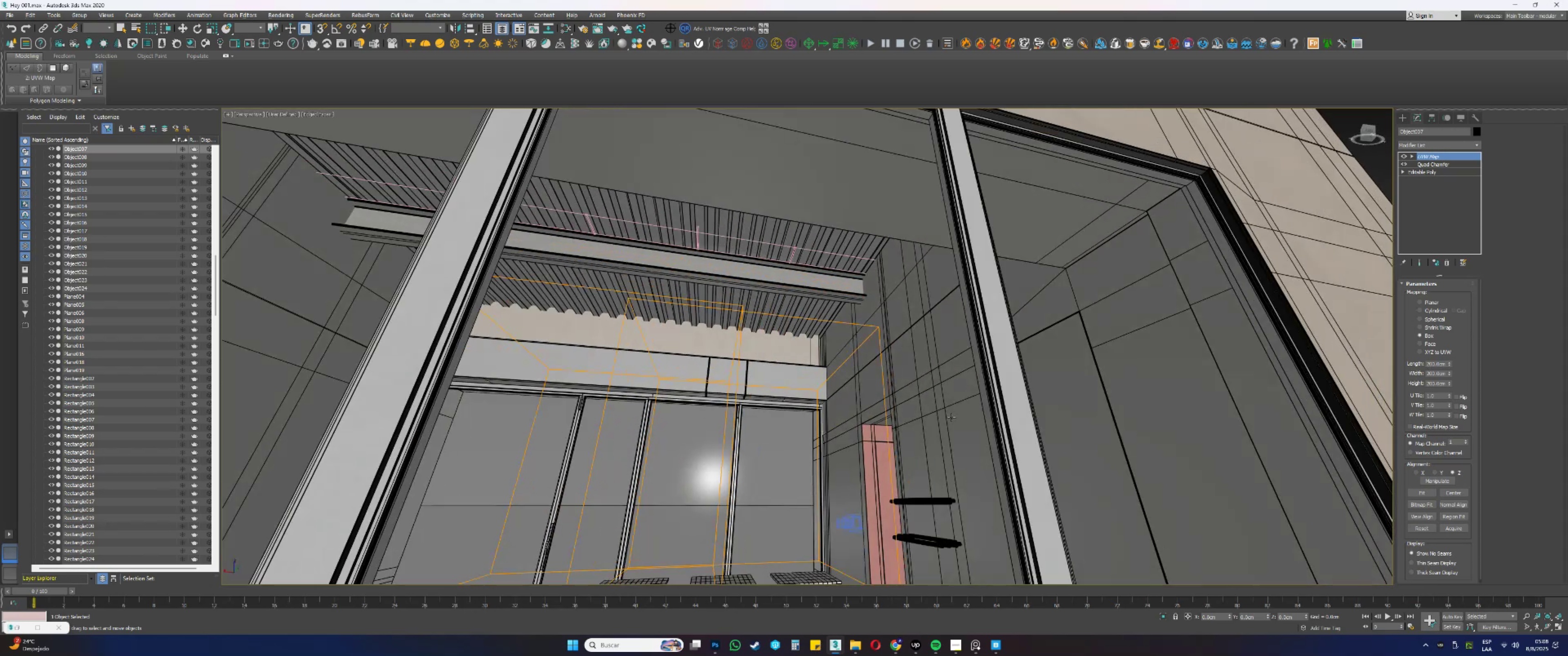 
scroll: coordinate [947, 417], scroll_direction: down, amount: 1.0
 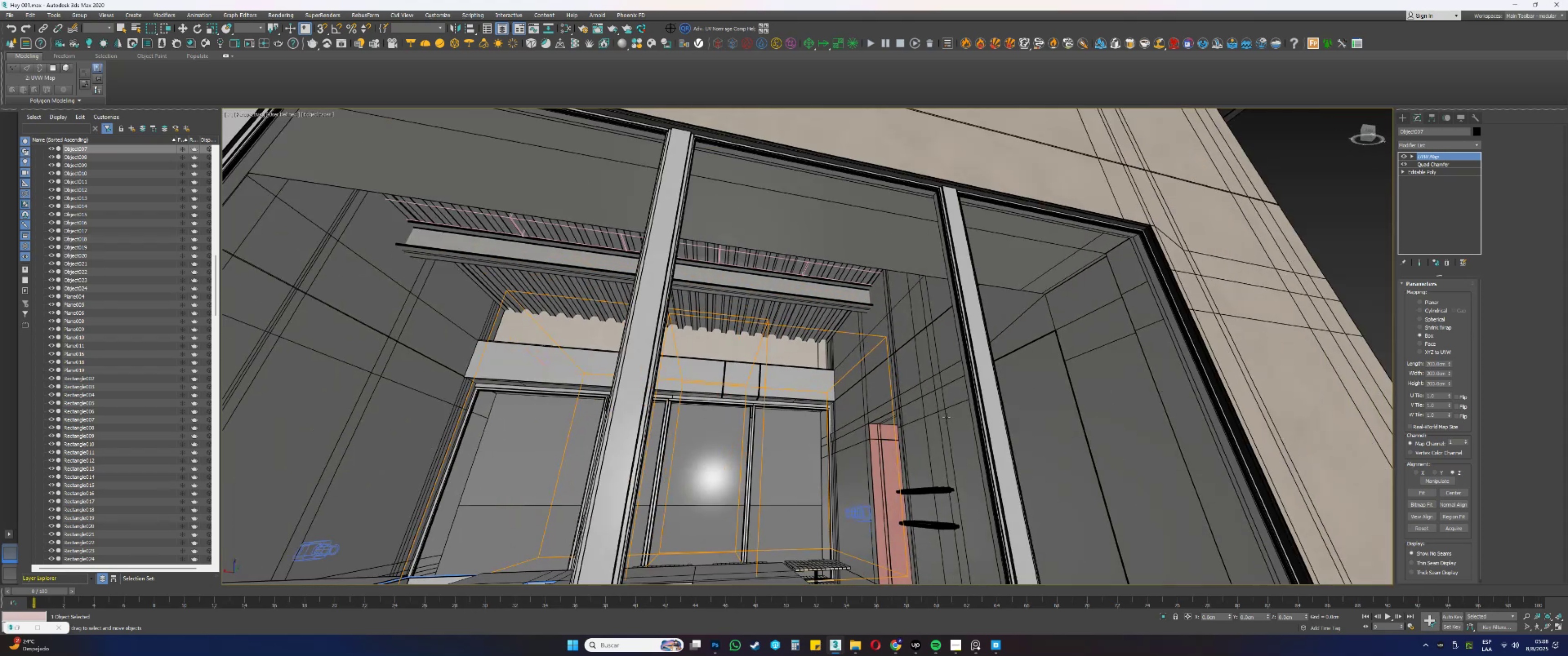 
hold_key(key=AltLeft, duration=0.74)
 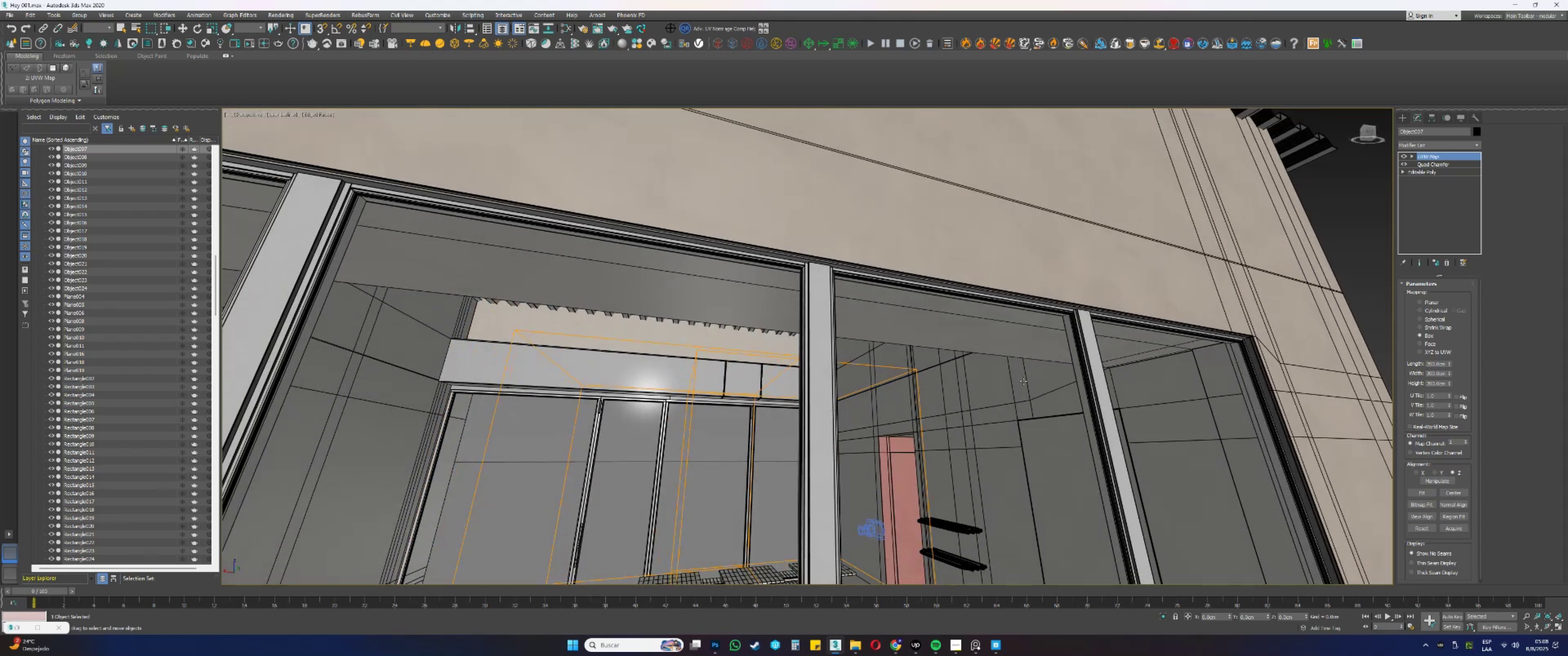 
hold_key(key=AltLeft, duration=0.41)
 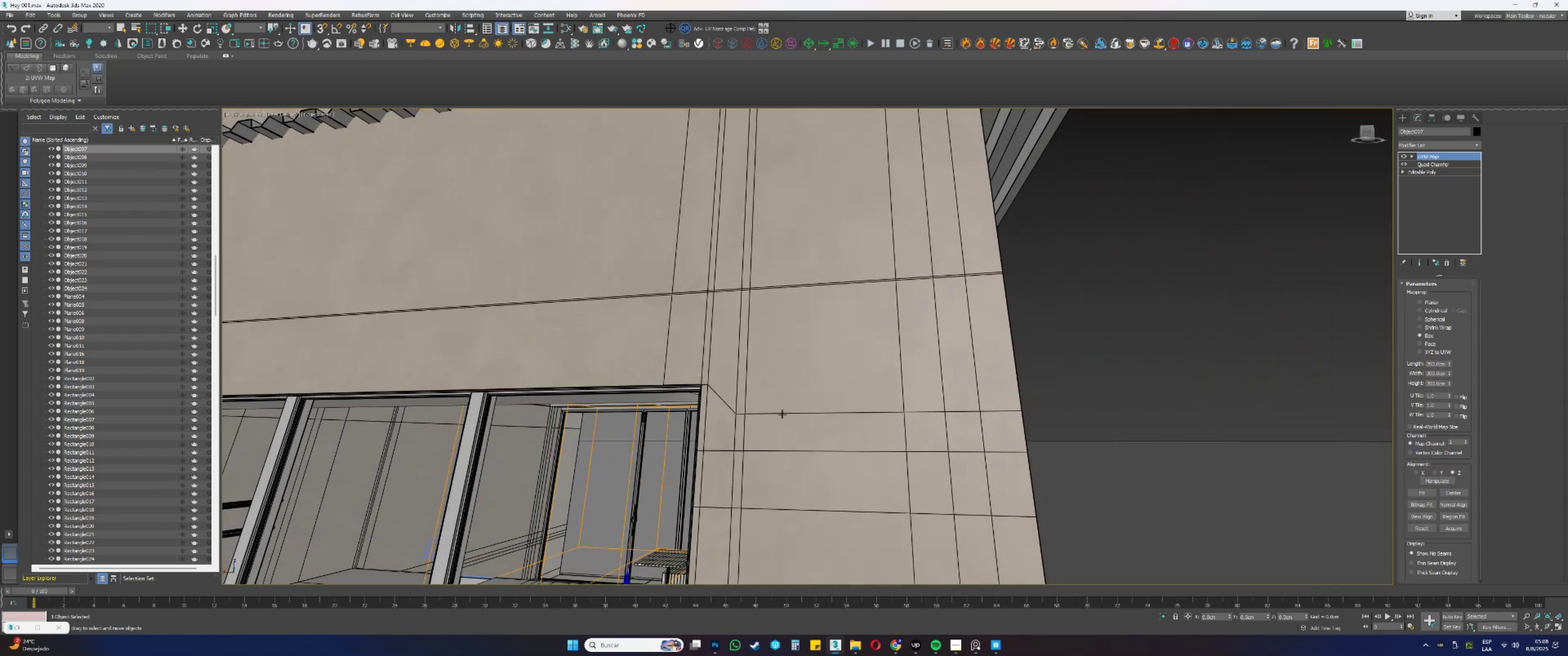 
scroll: coordinate [773, 393], scroll_direction: down, amount: 4.0
 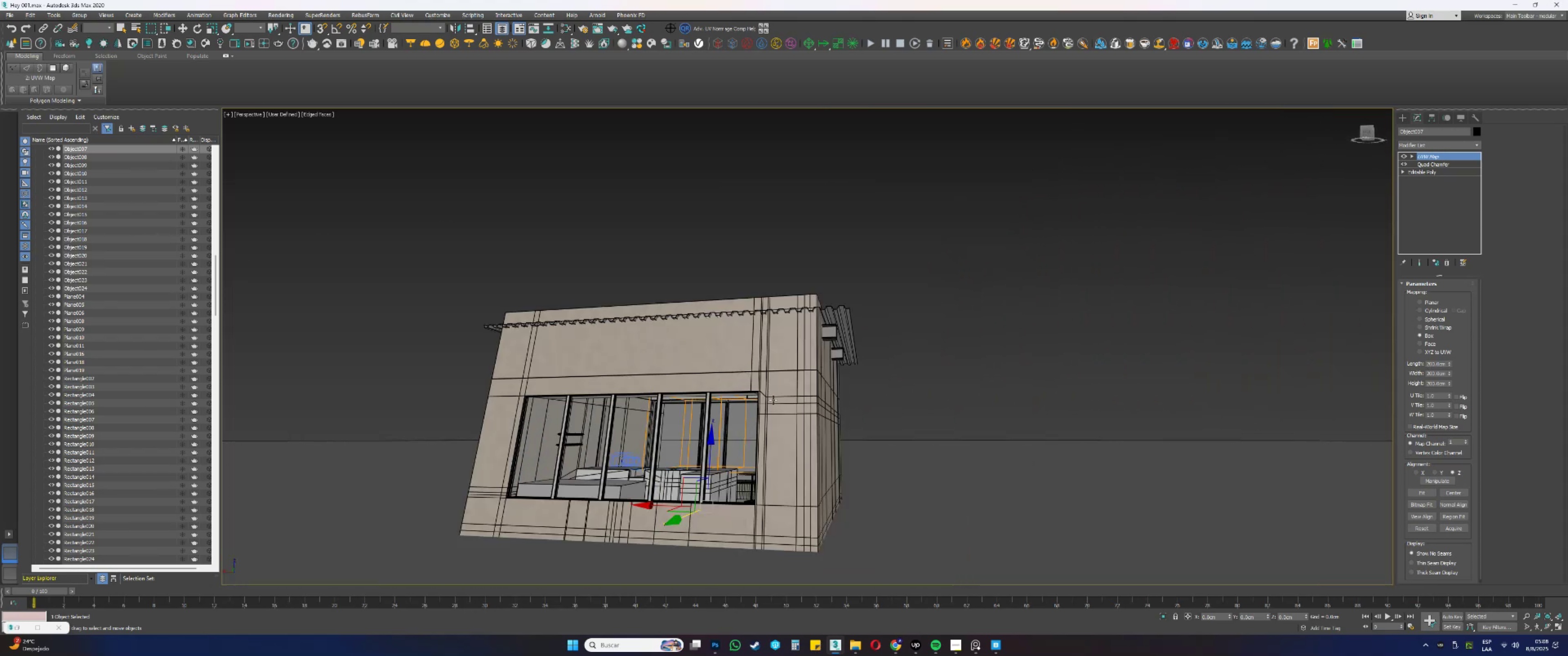 
key(Alt+AltLeft)
 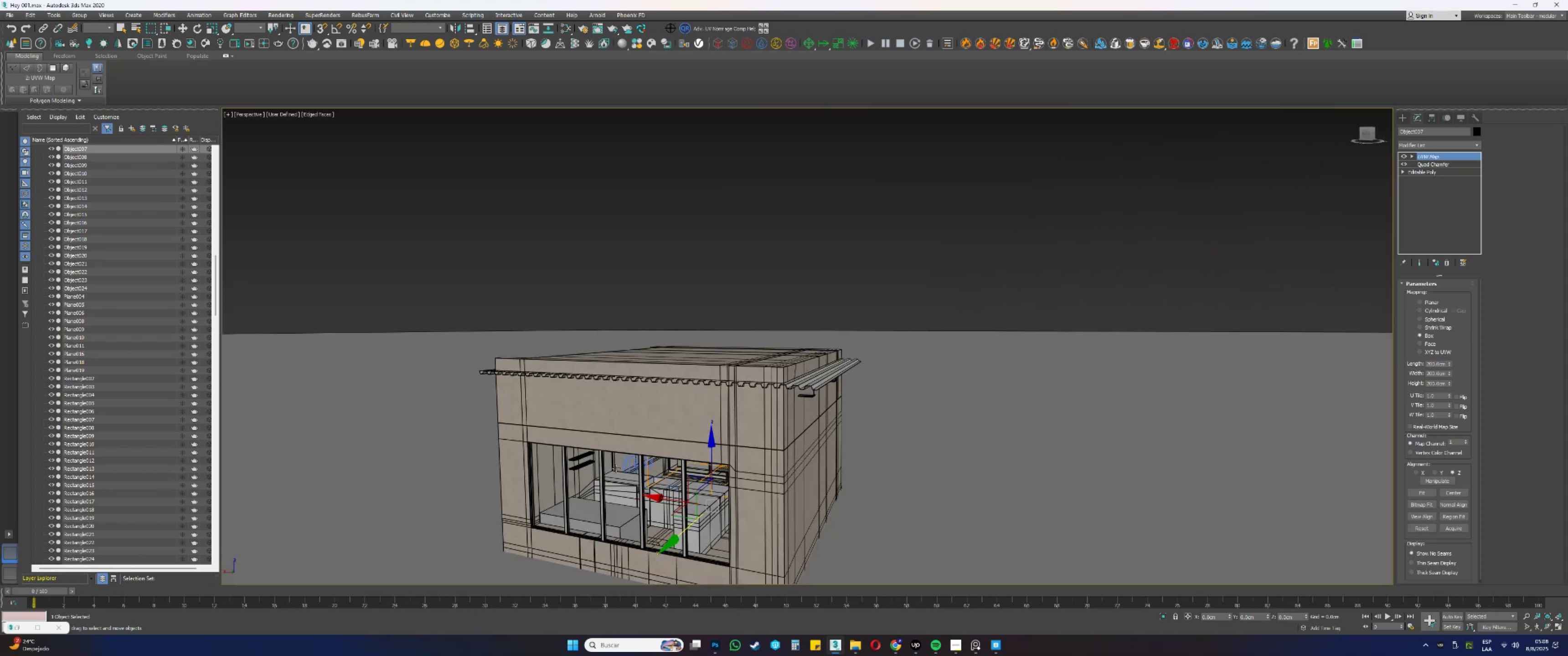 
hold_key(key=AltLeft, duration=0.65)
 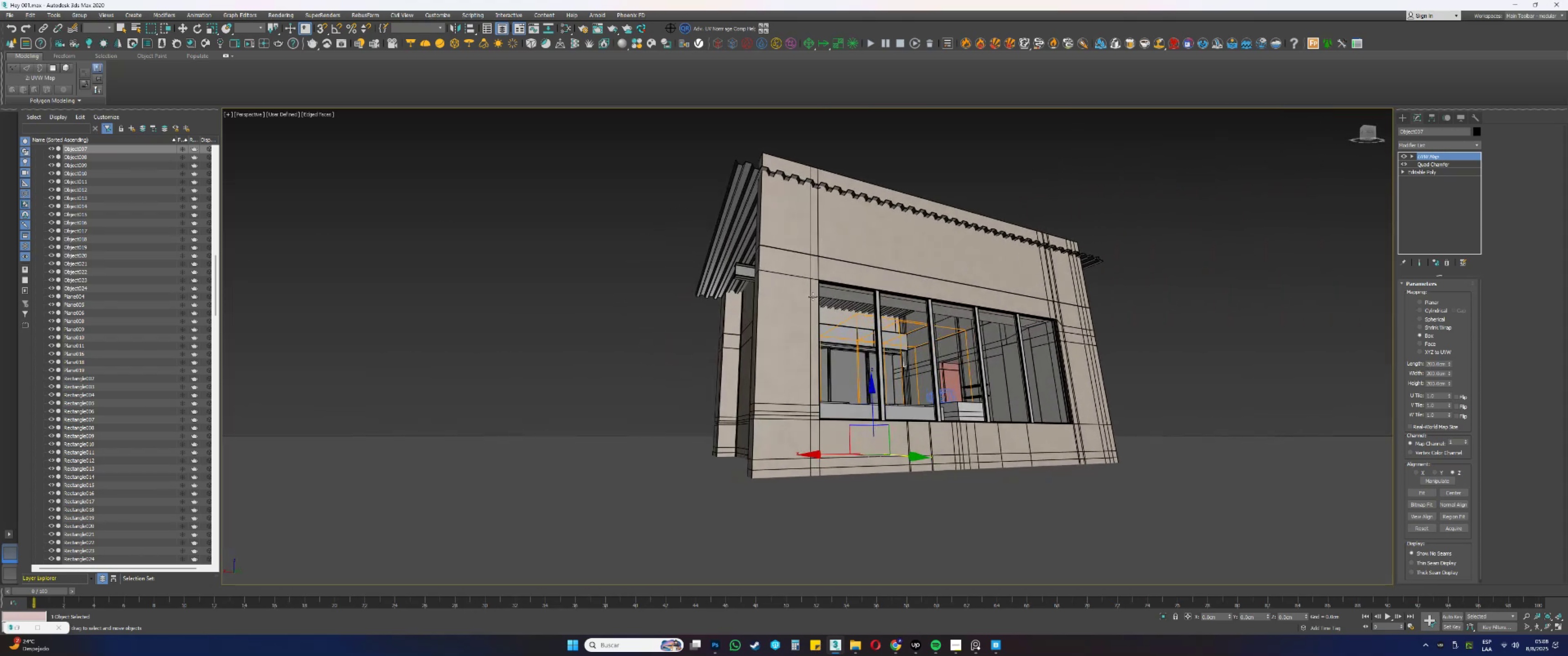 
scroll: coordinate [823, 299], scroll_direction: up, amount: 12.0
 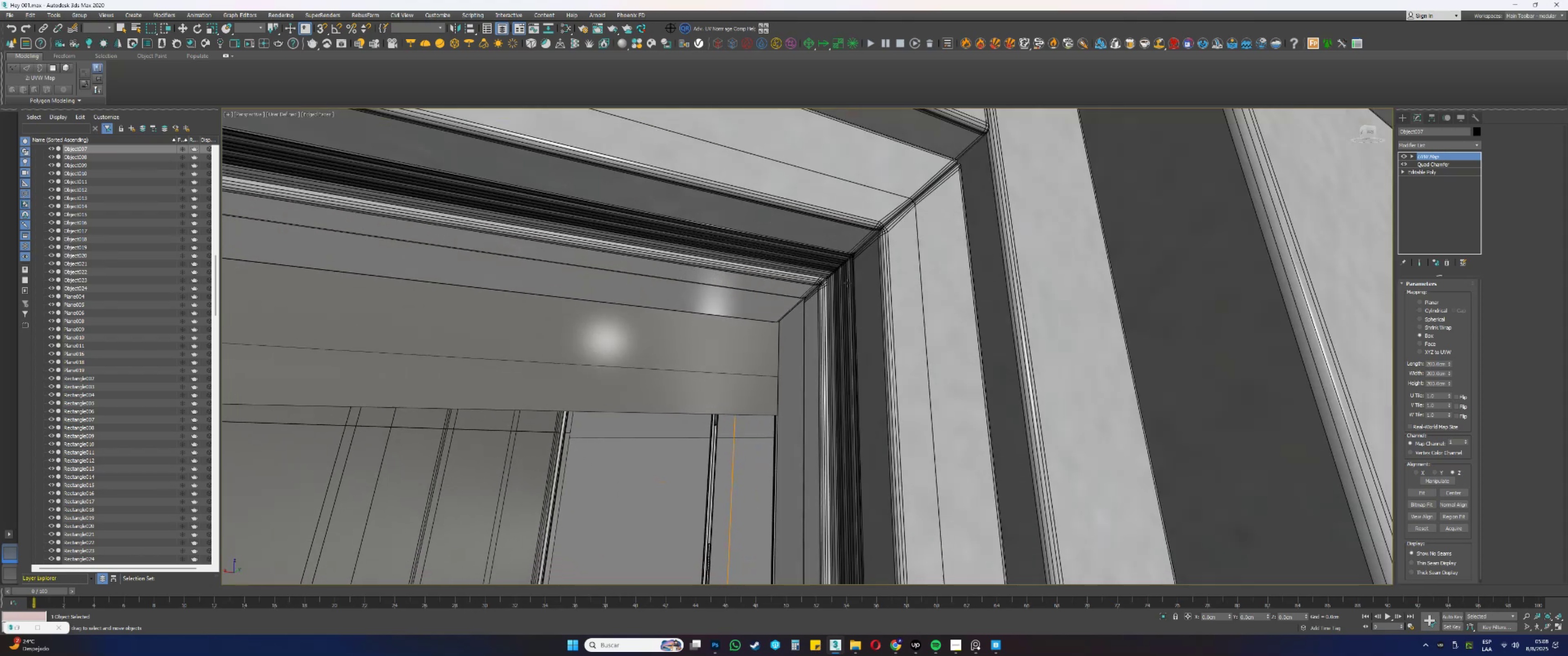 
scroll: coordinate [848, 304], scroll_direction: down, amount: 7.0
 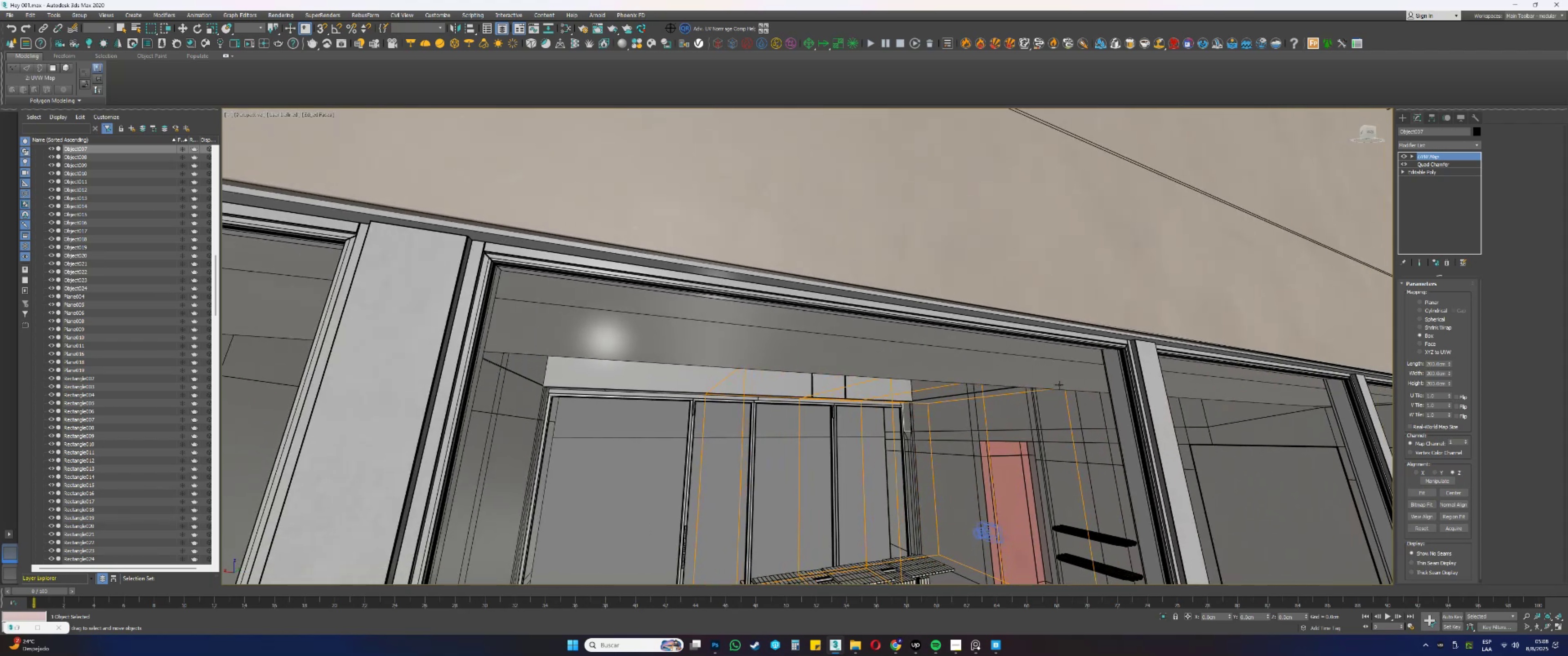 
scroll: coordinate [1116, 328], scroll_direction: up, amount: 5.0
 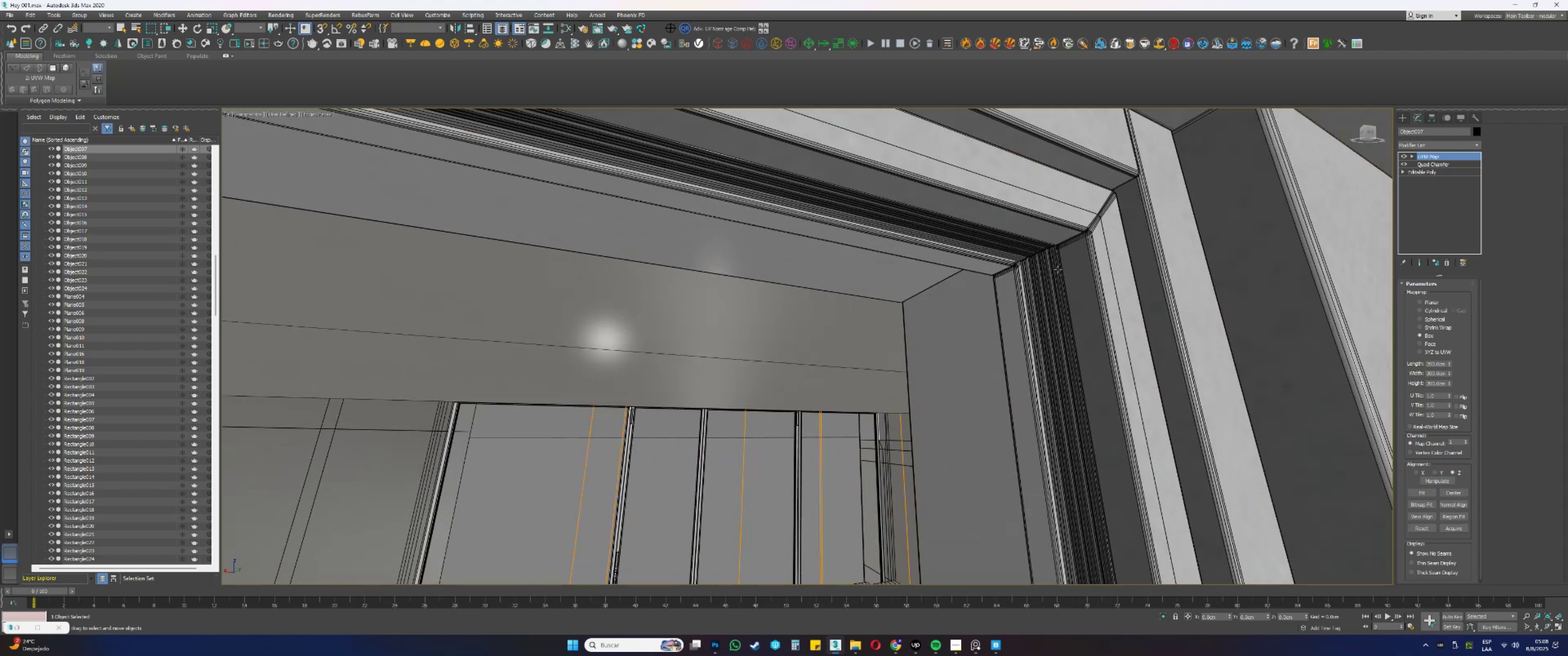 
left_click([1058, 269])
 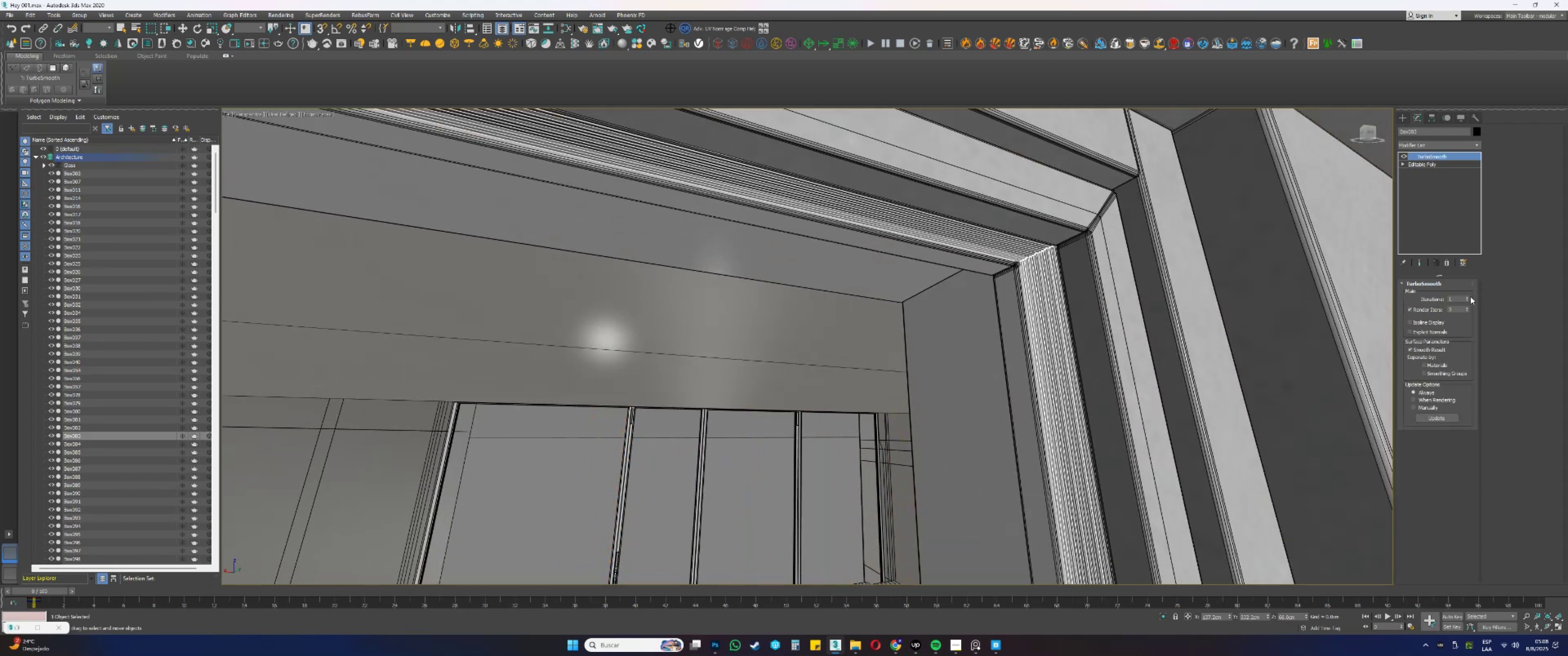 
left_click([1468, 296])
 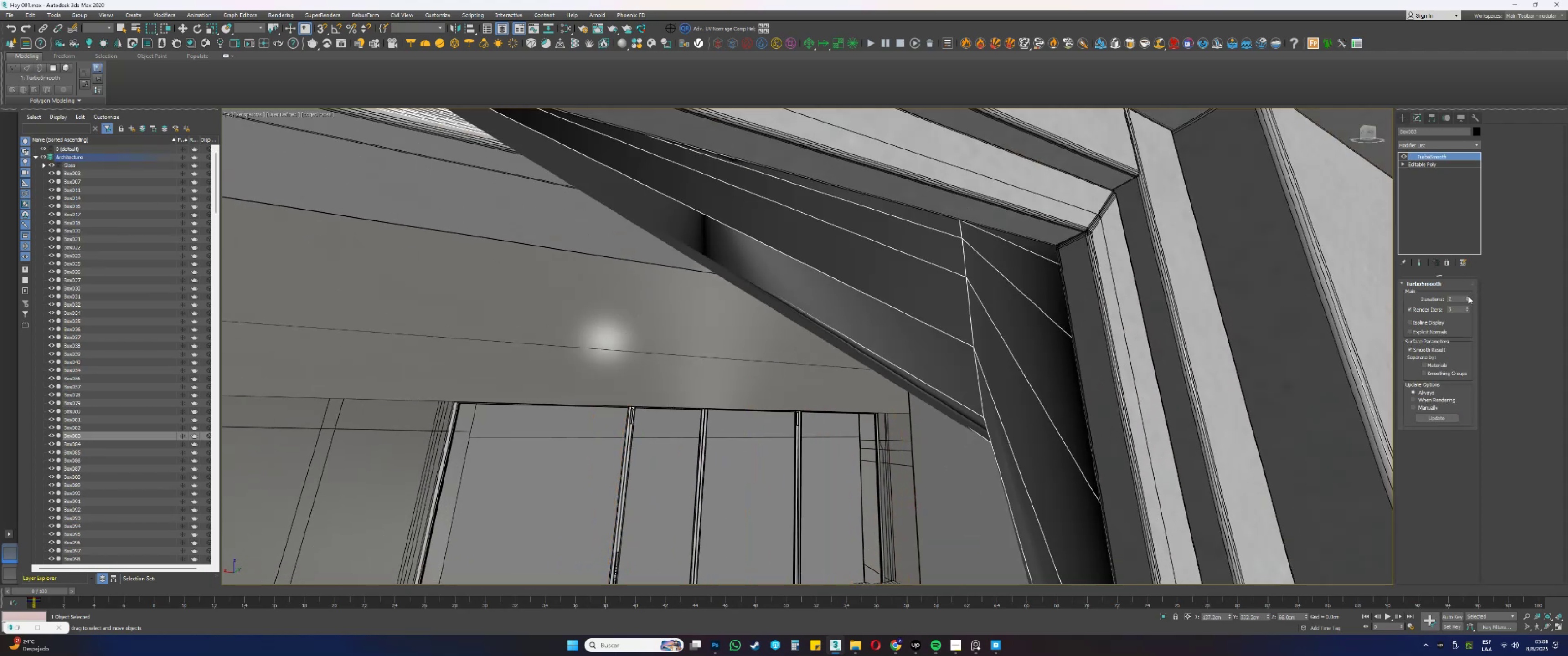 
left_click([1468, 296])
 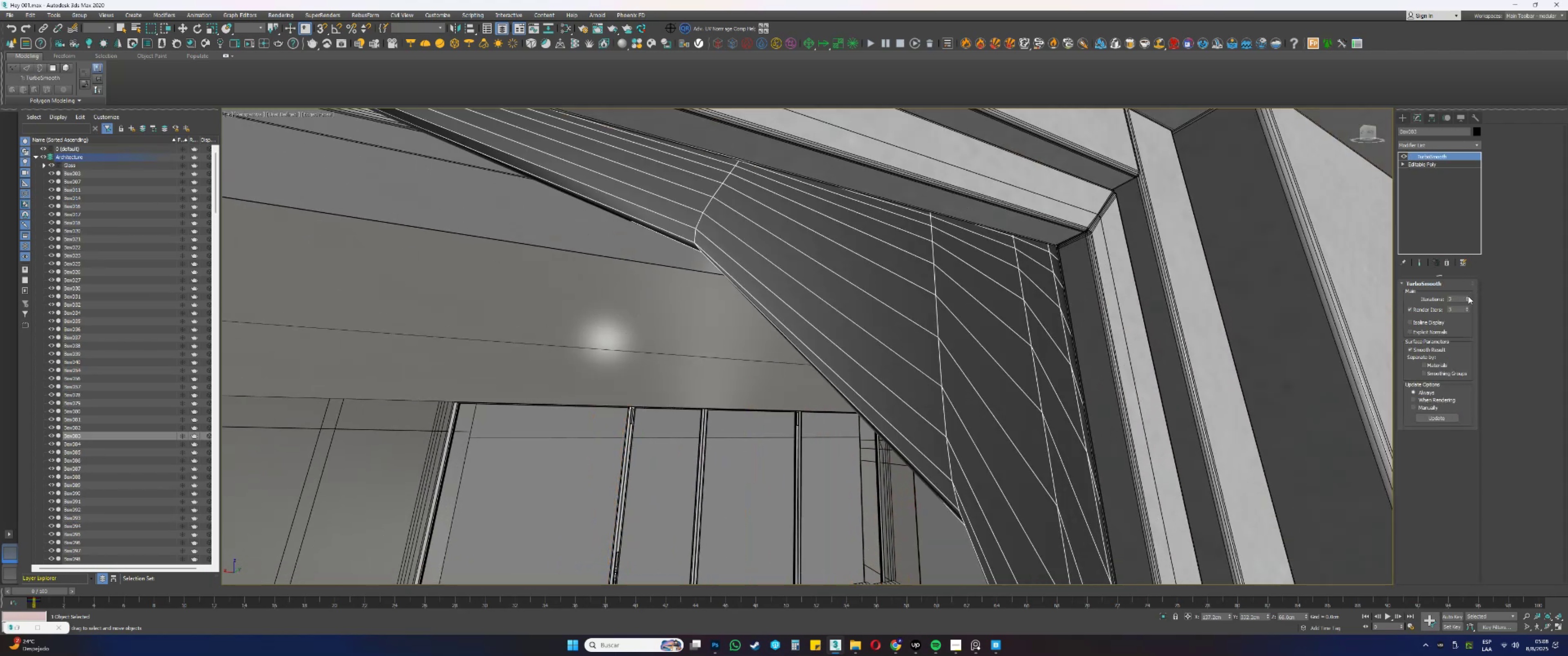 
scroll: coordinate [948, 340], scroll_direction: down, amount: 14.0
 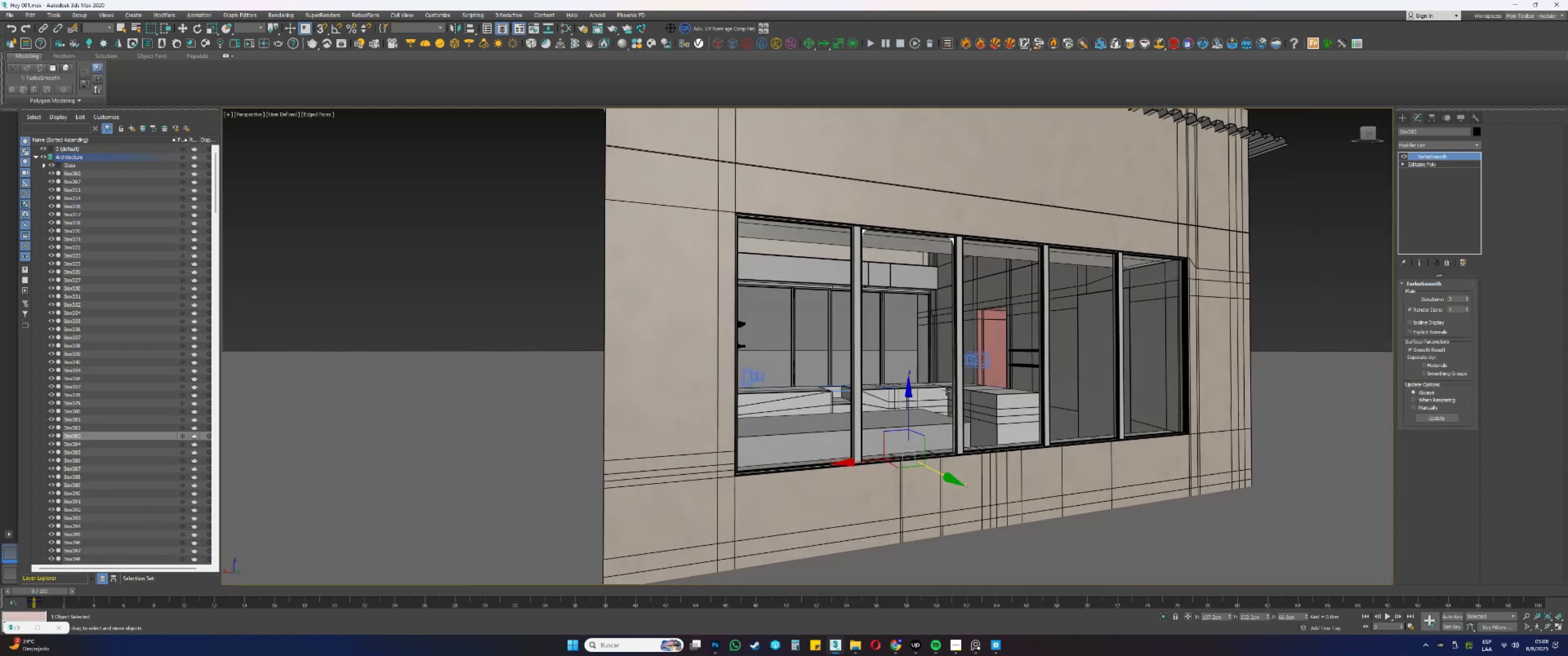 
hold_key(key=AltLeft, duration=0.48)
 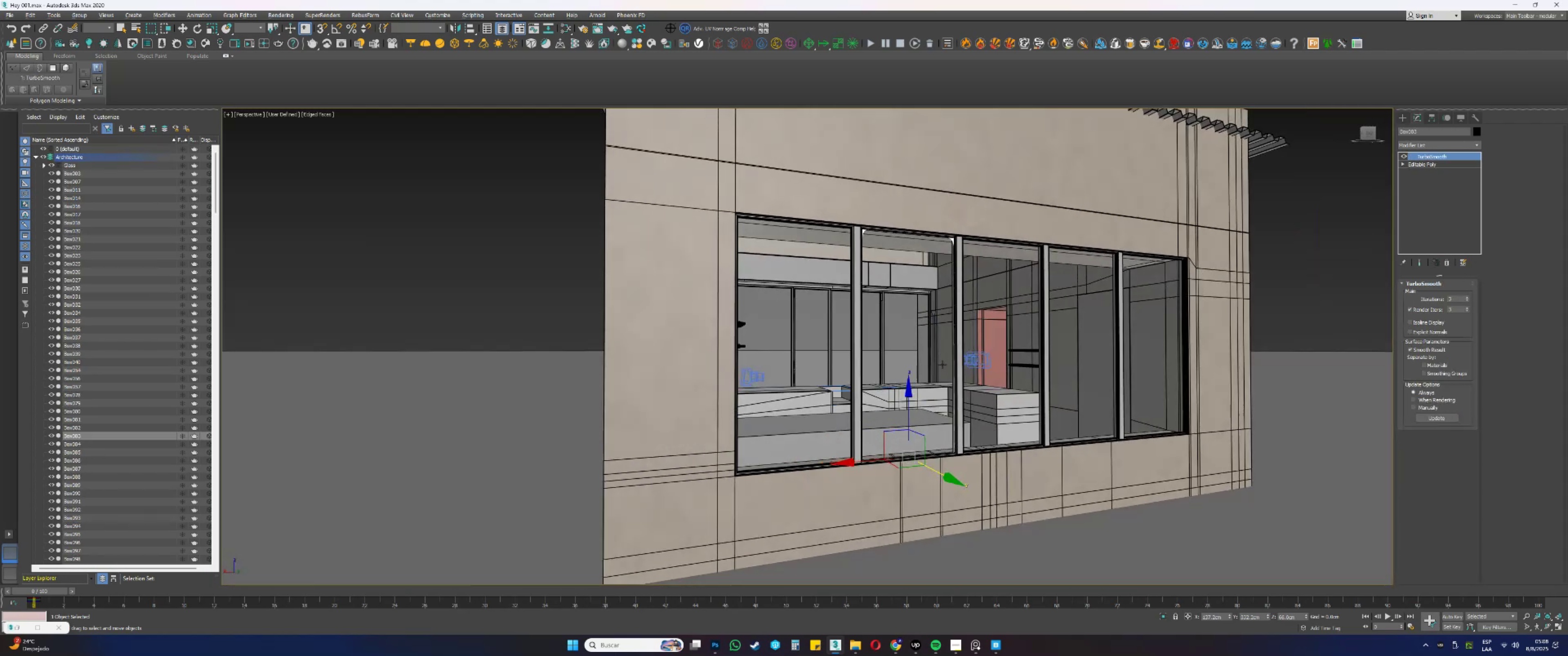 
hold_key(key=AltLeft, duration=0.35)
 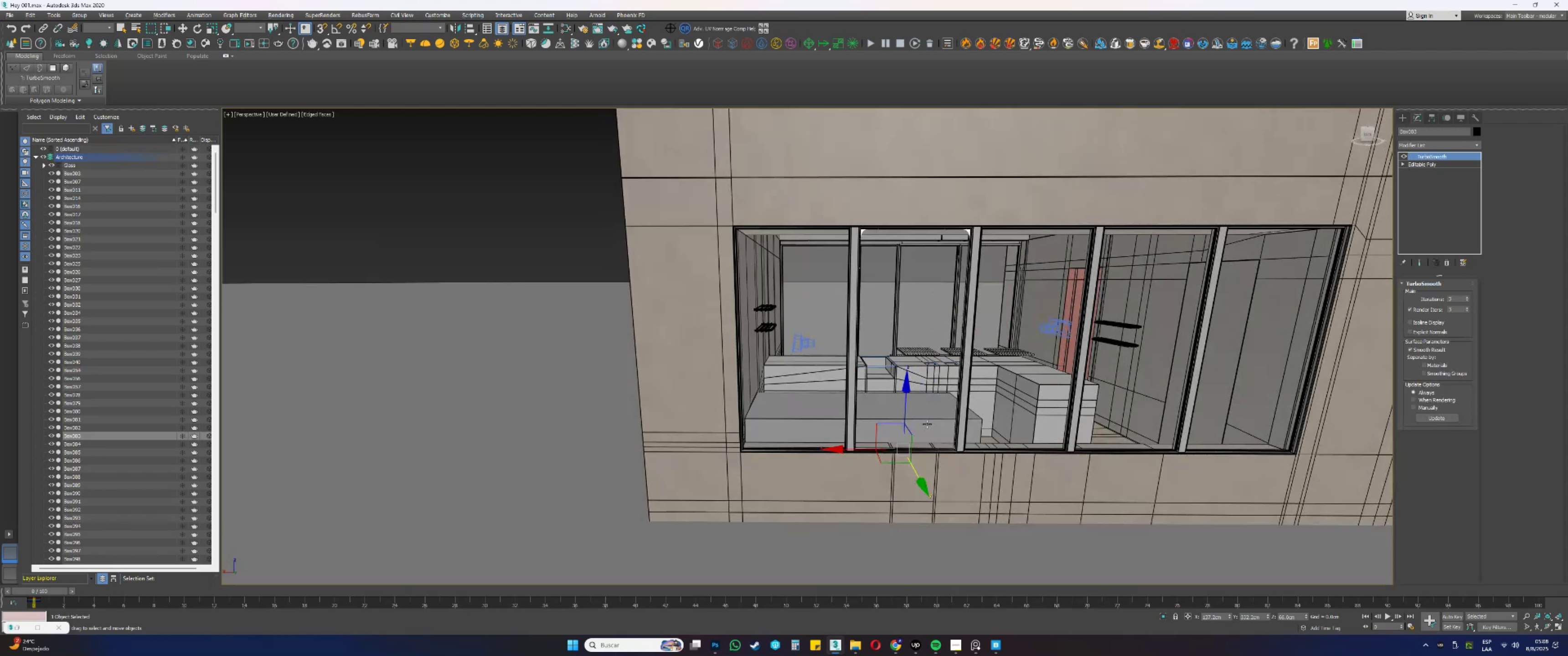 
hold_key(key=AltLeft, duration=0.45)
 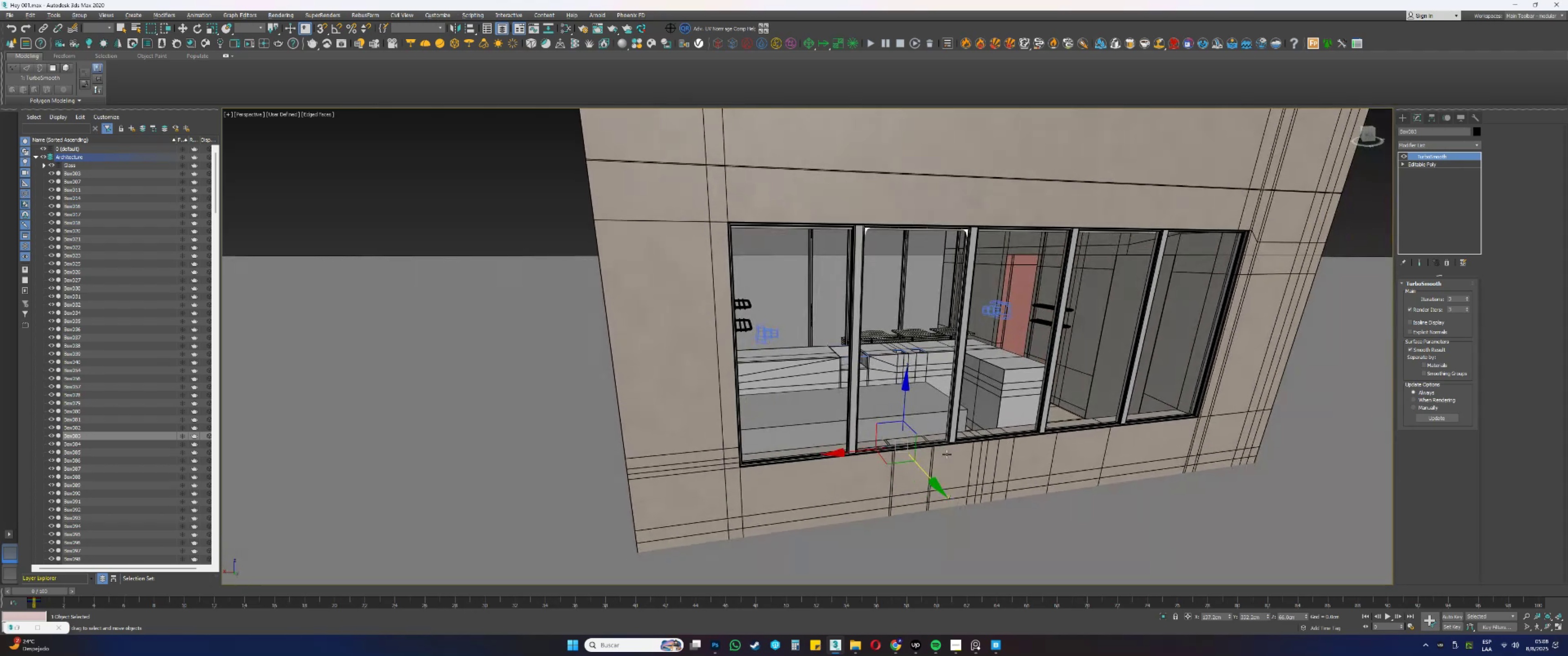 
scroll: coordinate [949, 425], scroll_direction: none, amount: 0.0
 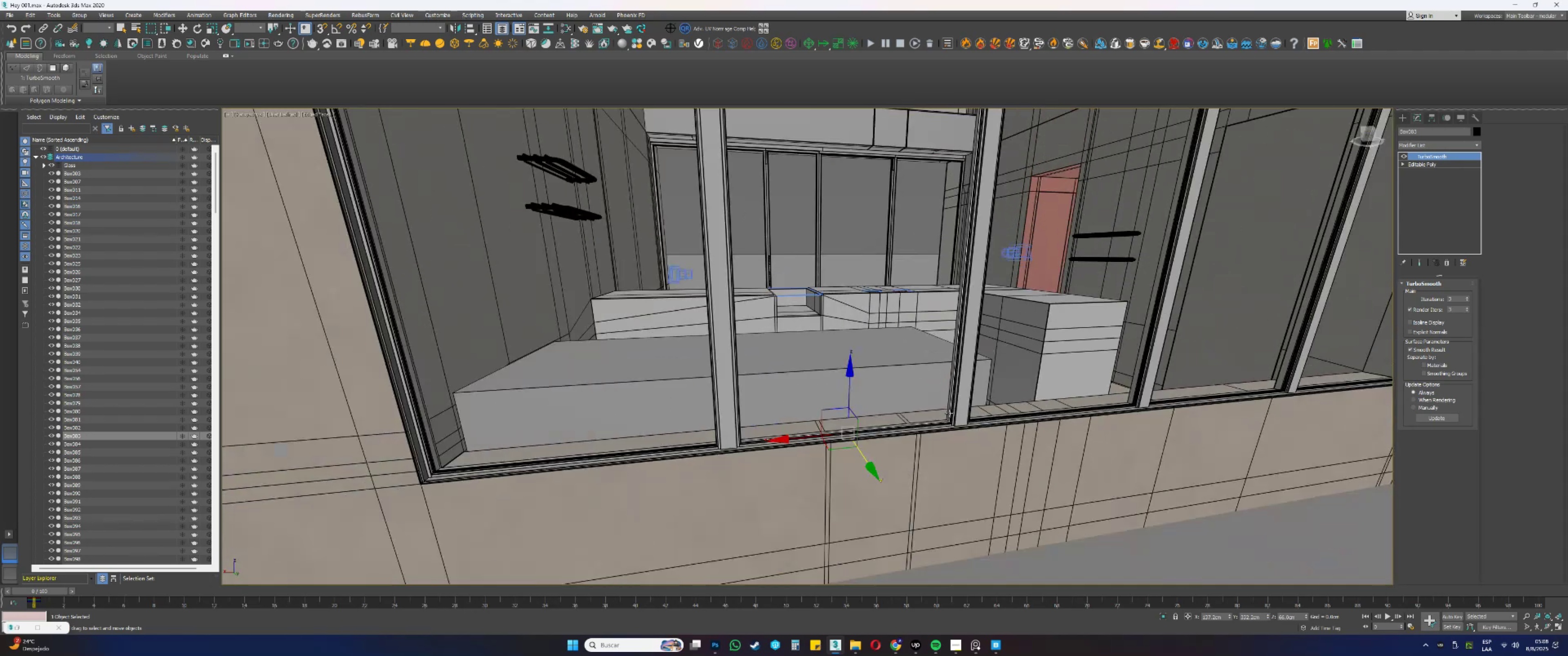 
hold_key(key=AltLeft, duration=0.38)
 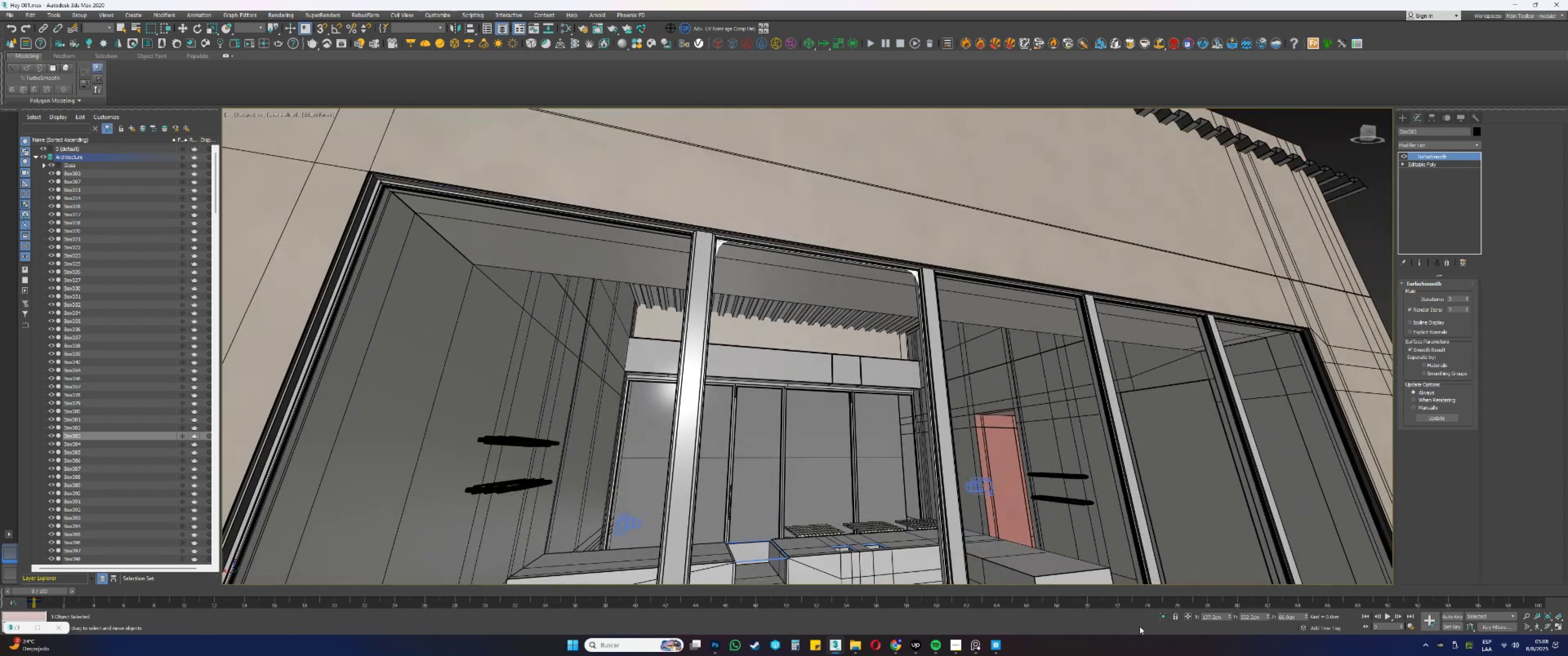 
left_click([1162, 615])
 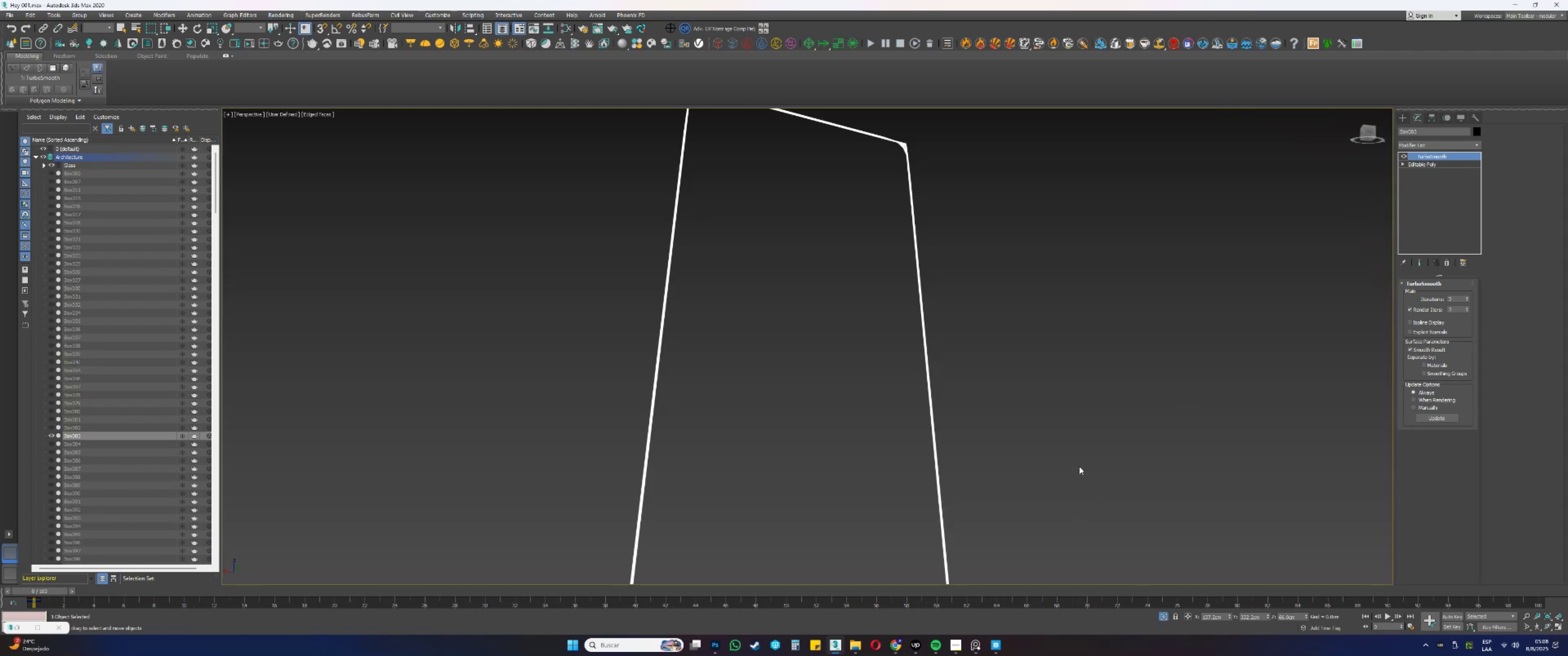 
hold_key(key=AltLeft, duration=0.32)
 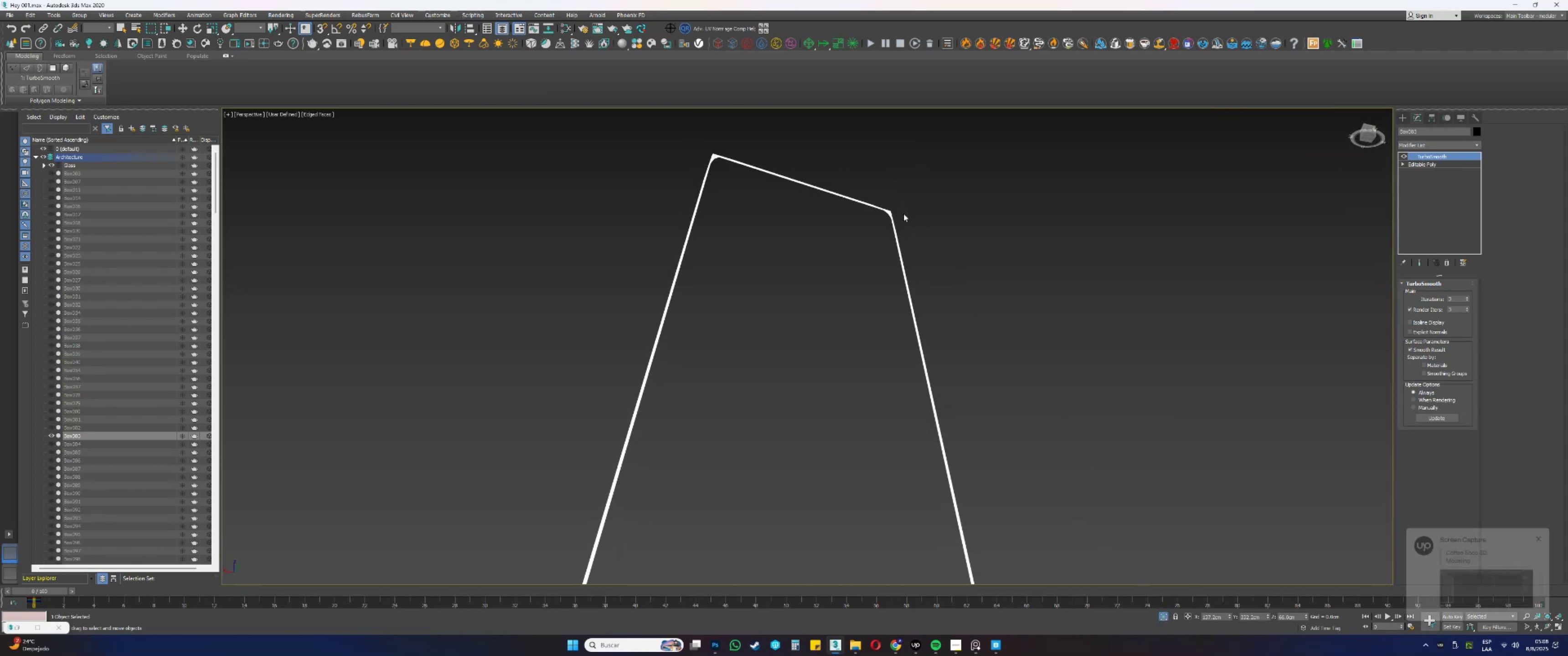 
scroll: coordinate [908, 209], scroll_direction: up, amount: 8.0
 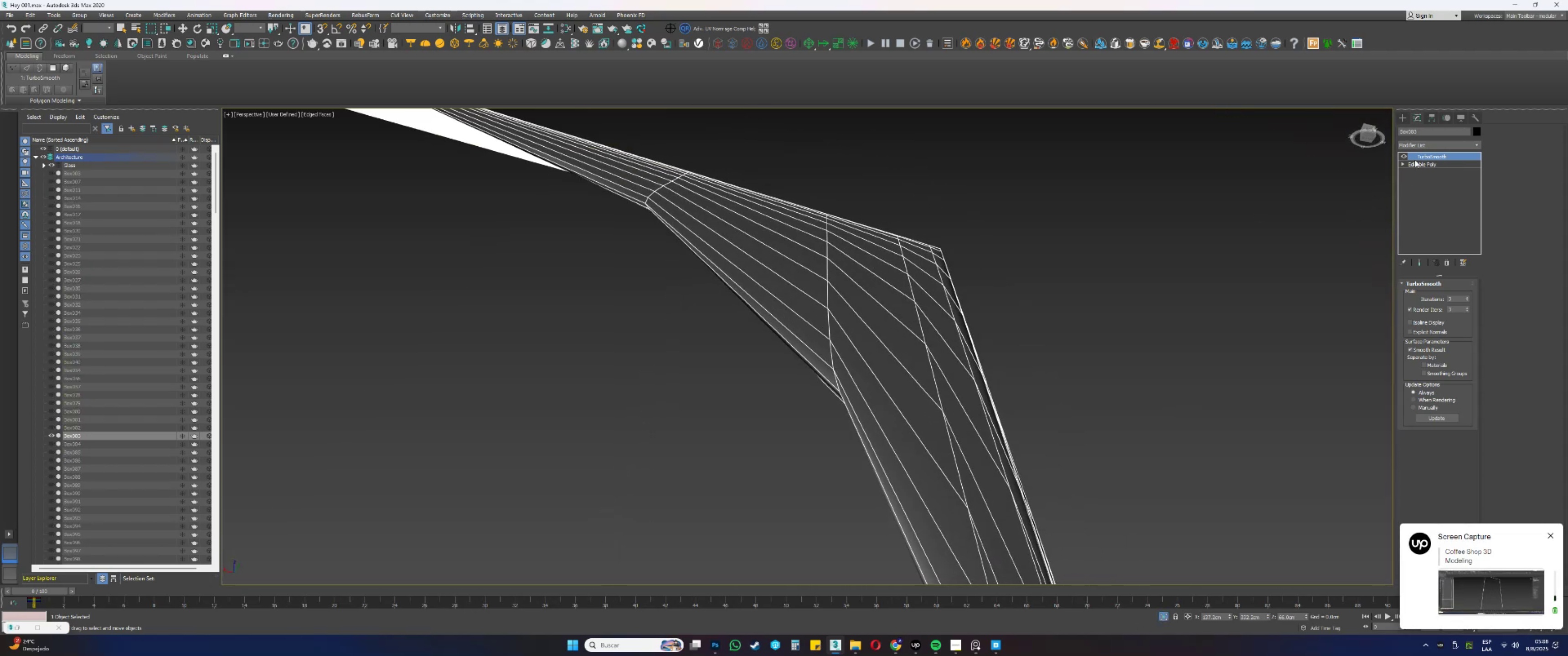 
left_click([1405, 154])
 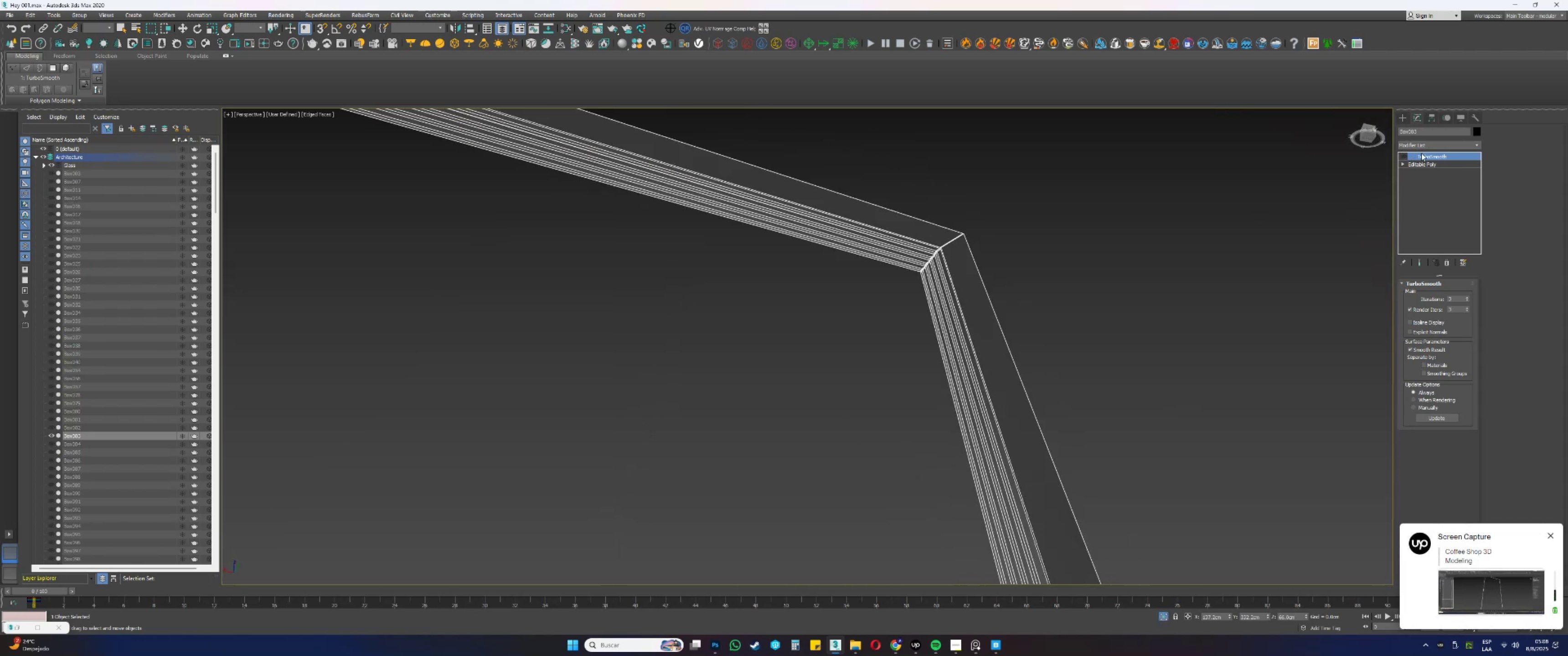 
left_click([1425, 163])
 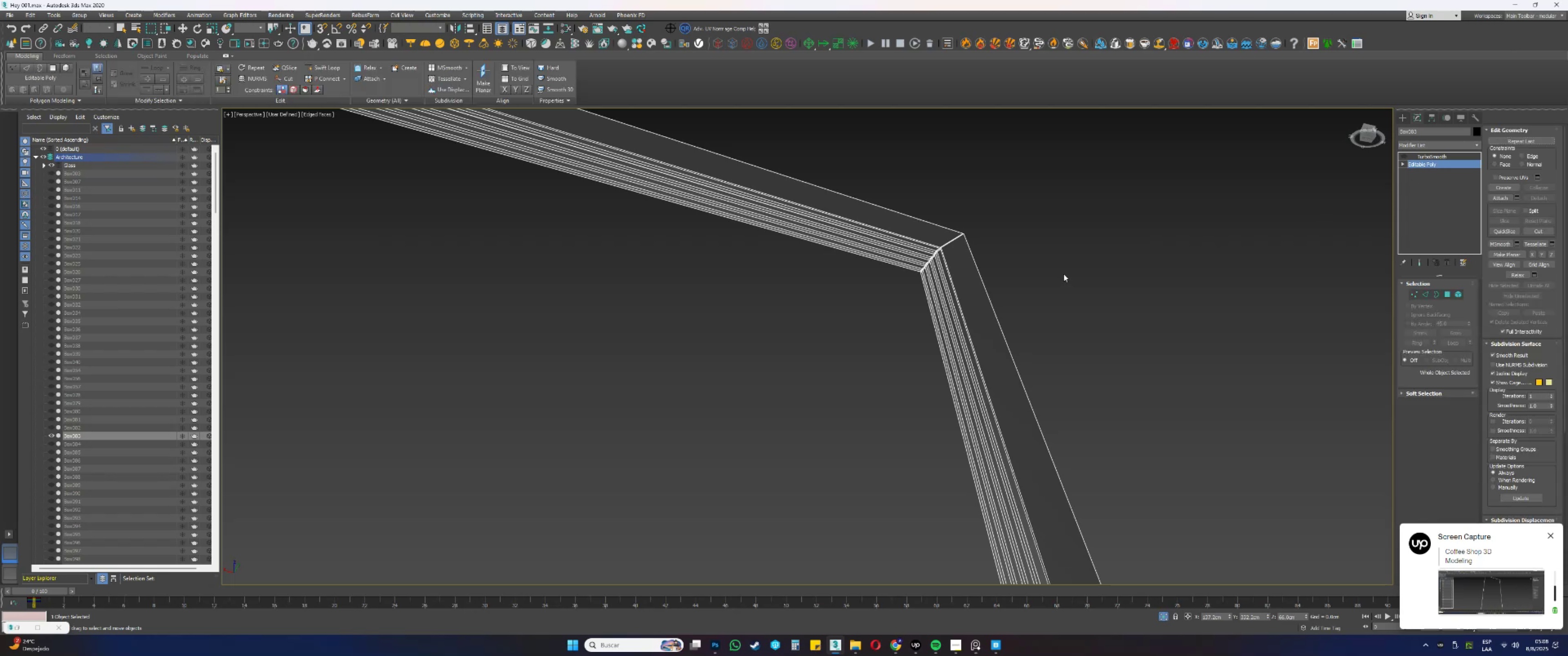 
key(2)
 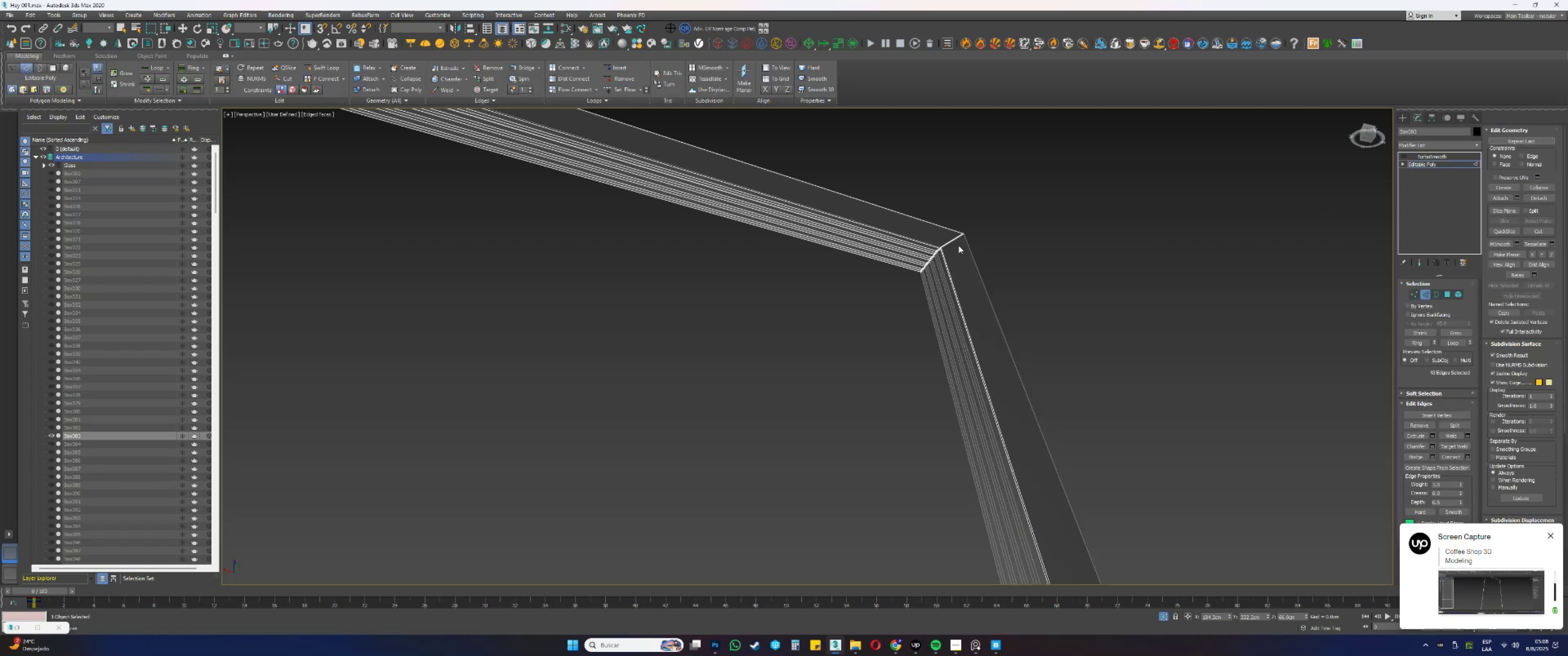 
scroll: coordinate [946, 242], scroll_direction: up, amount: 3.0
 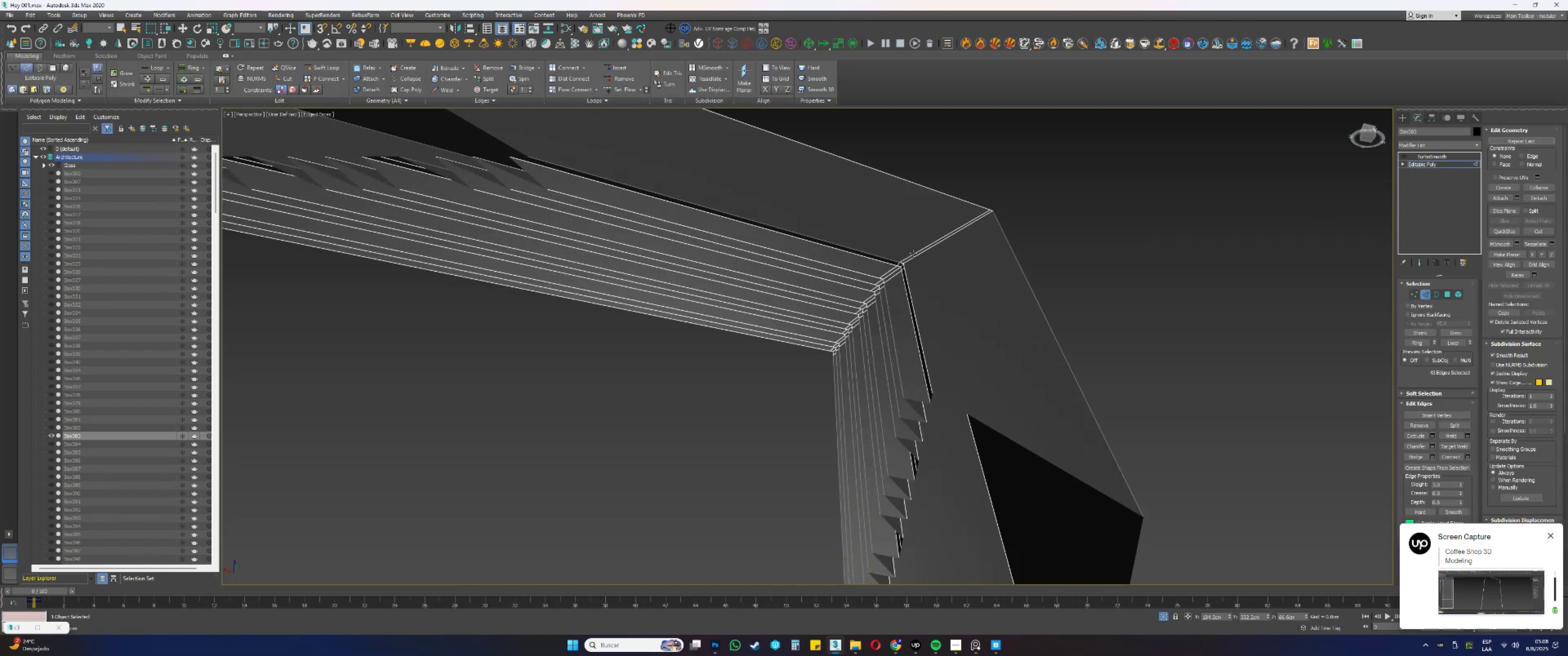 
double_click([913, 253])
 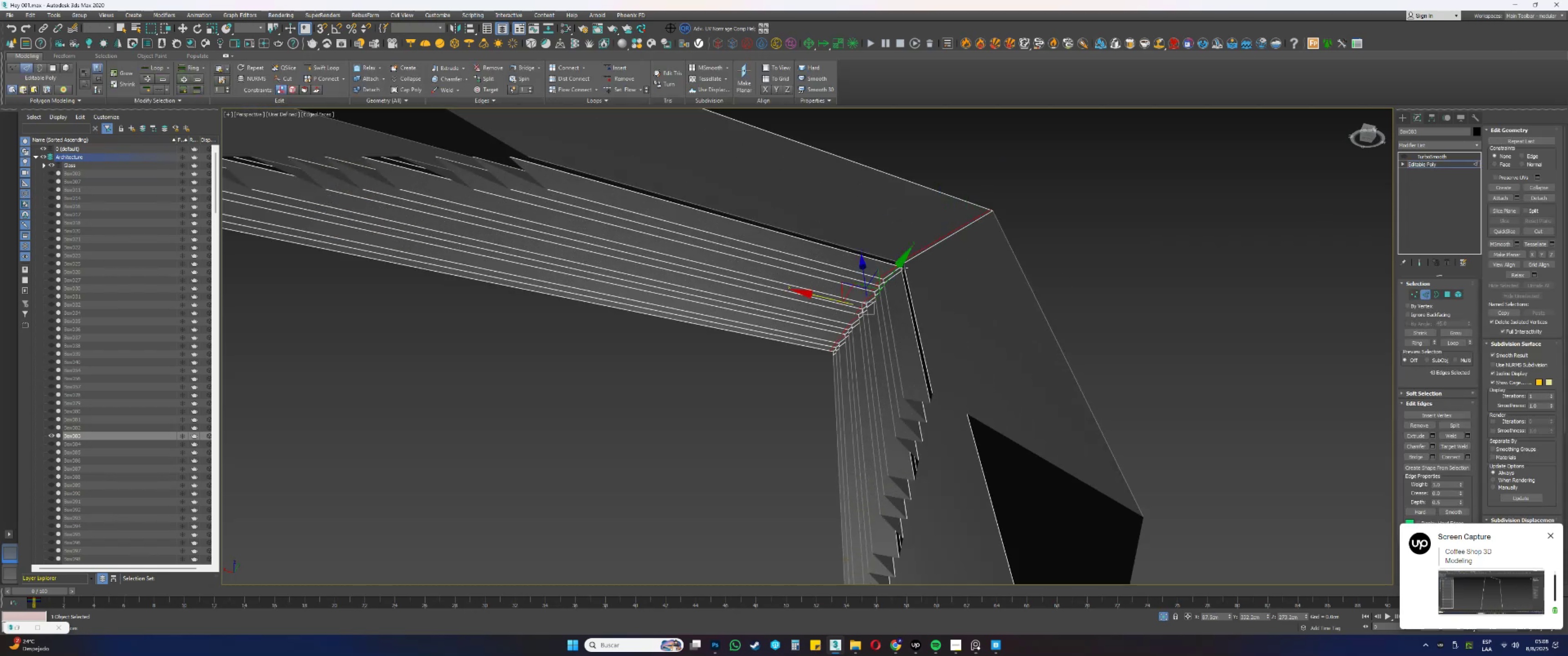 
hold_key(key=ControlLeft, duration=0.65)
double_click([896, 276])
 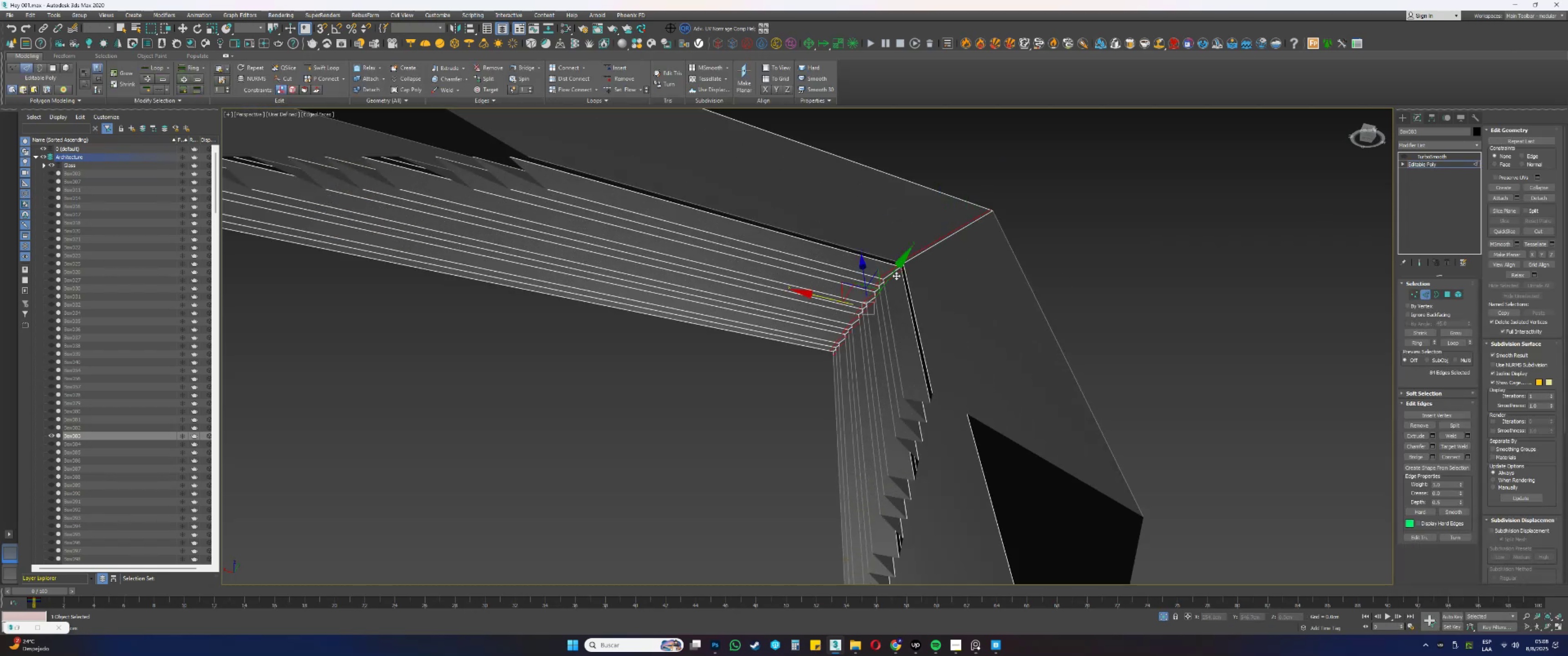 
key(Control+Backspace)
 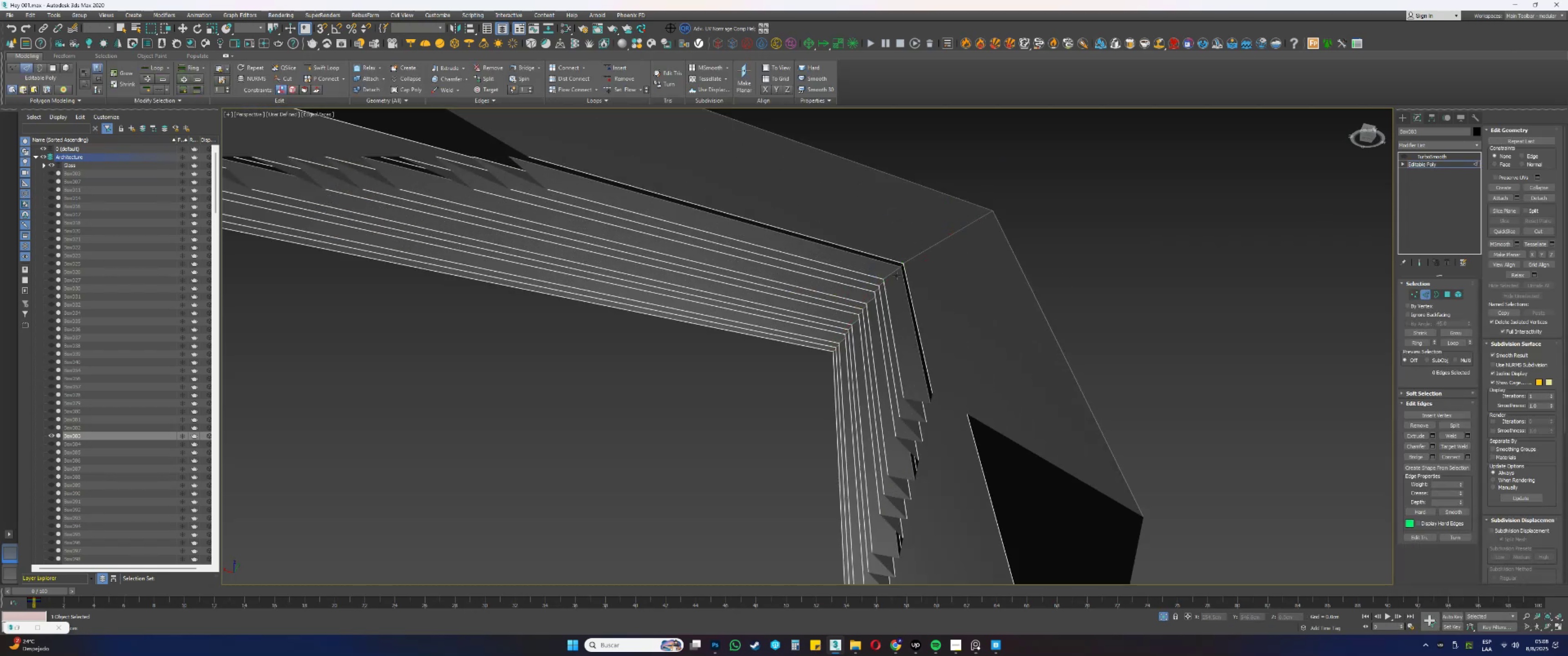 
scroll: coordinate [897, 276], scroll_direction: down, amount: 2.0
 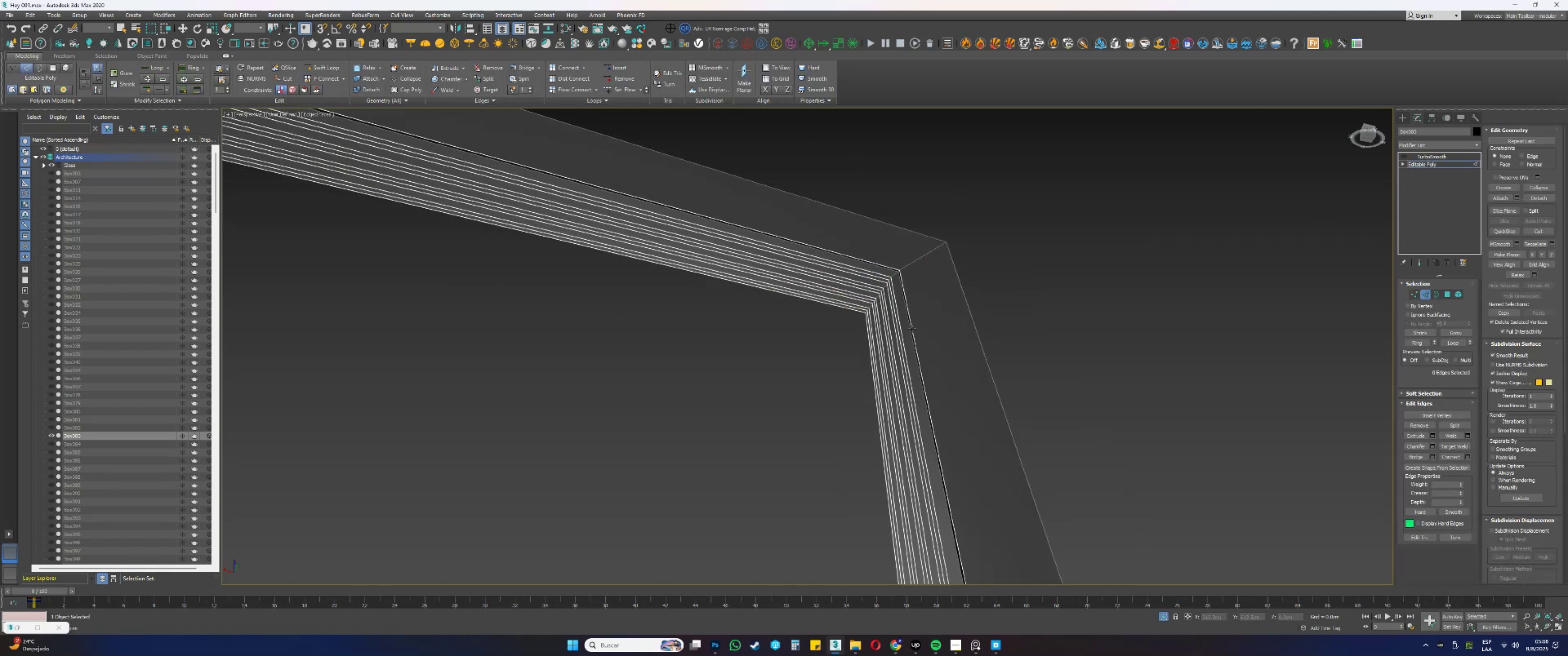 
left_click_drag(start_coordinate=[1108, 446], to_coordinate=[652, 402])
 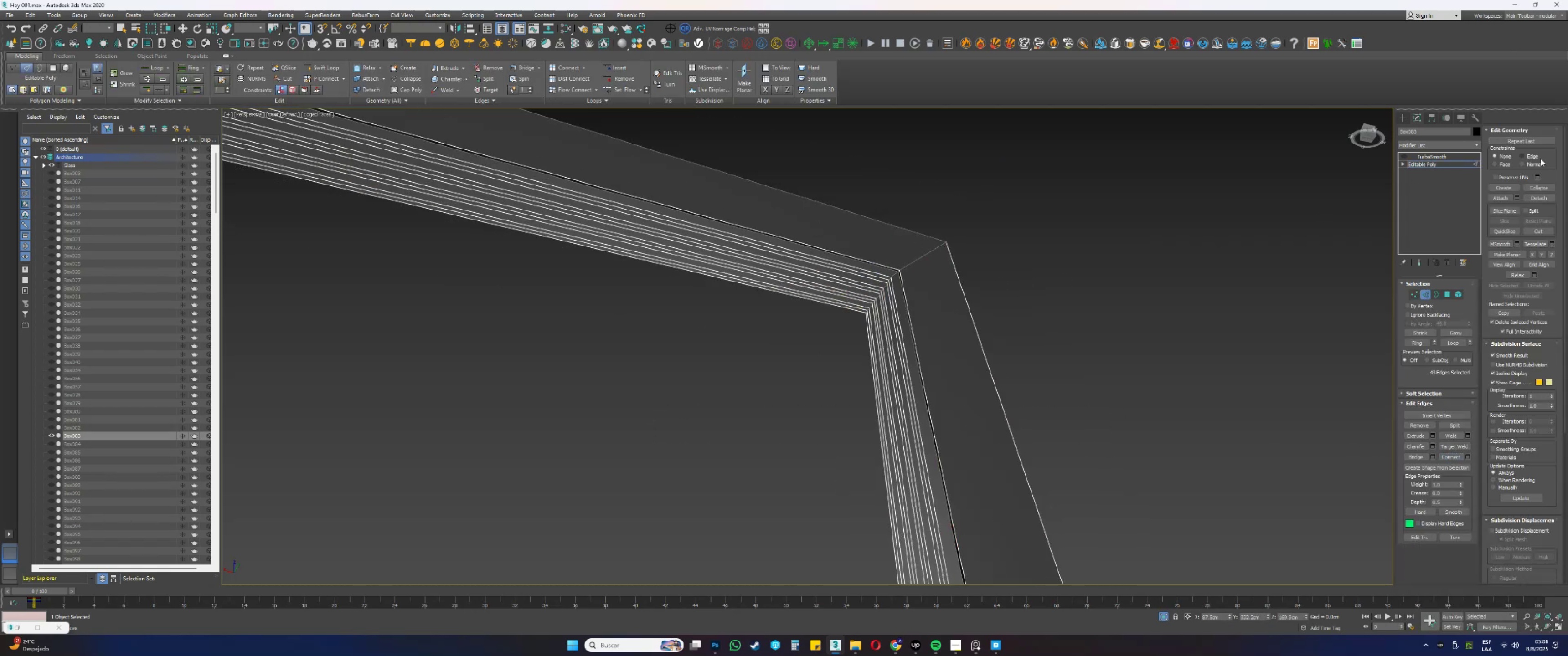 
left_click([1527, 154])
 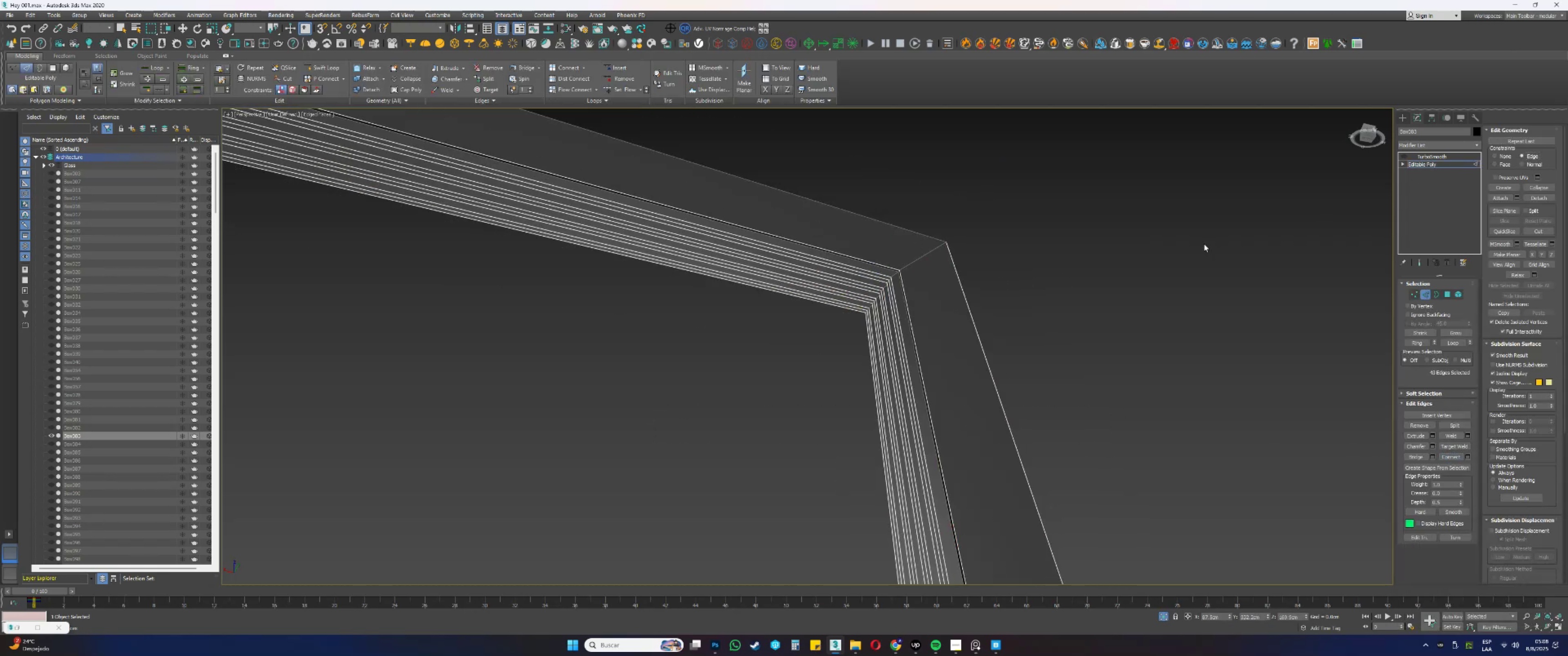 
scroll: coordinate [1042, 423], scroll_direction: down, amount: 8.0
 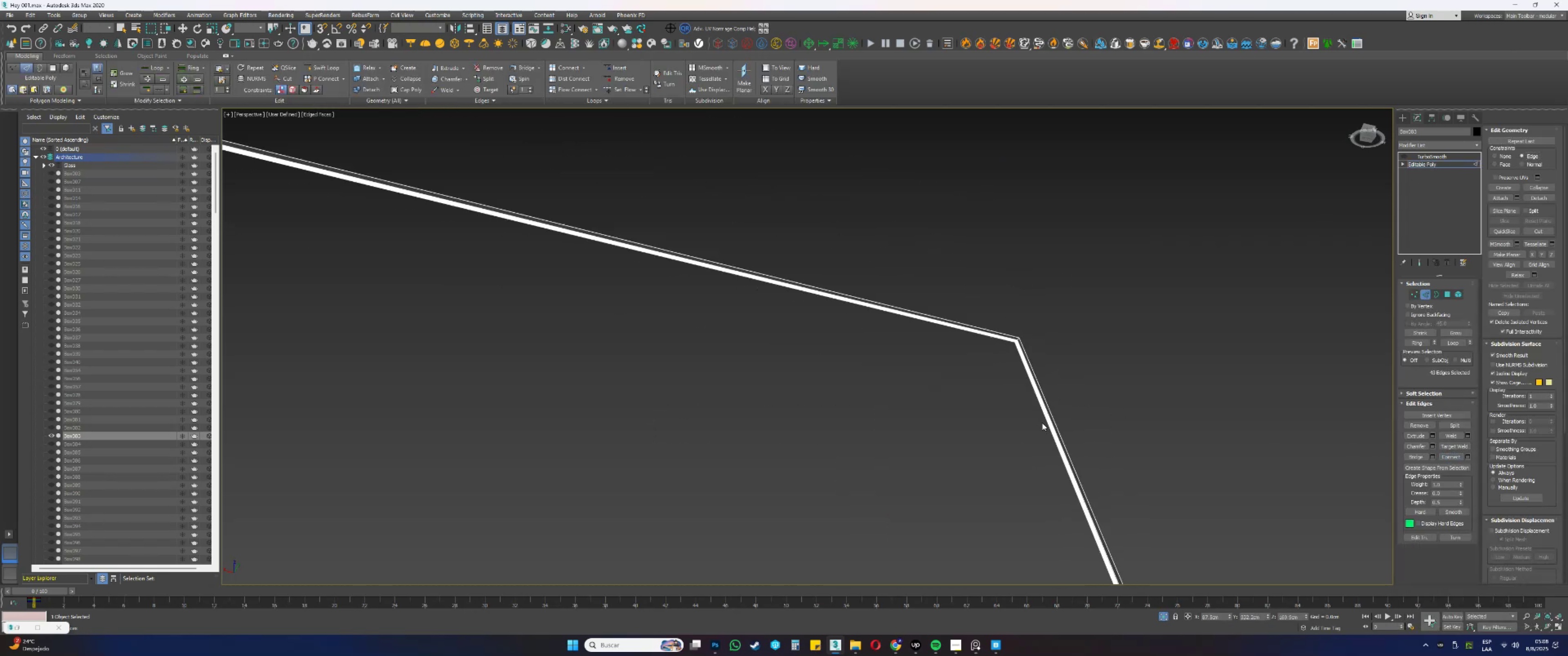 
key(W)
 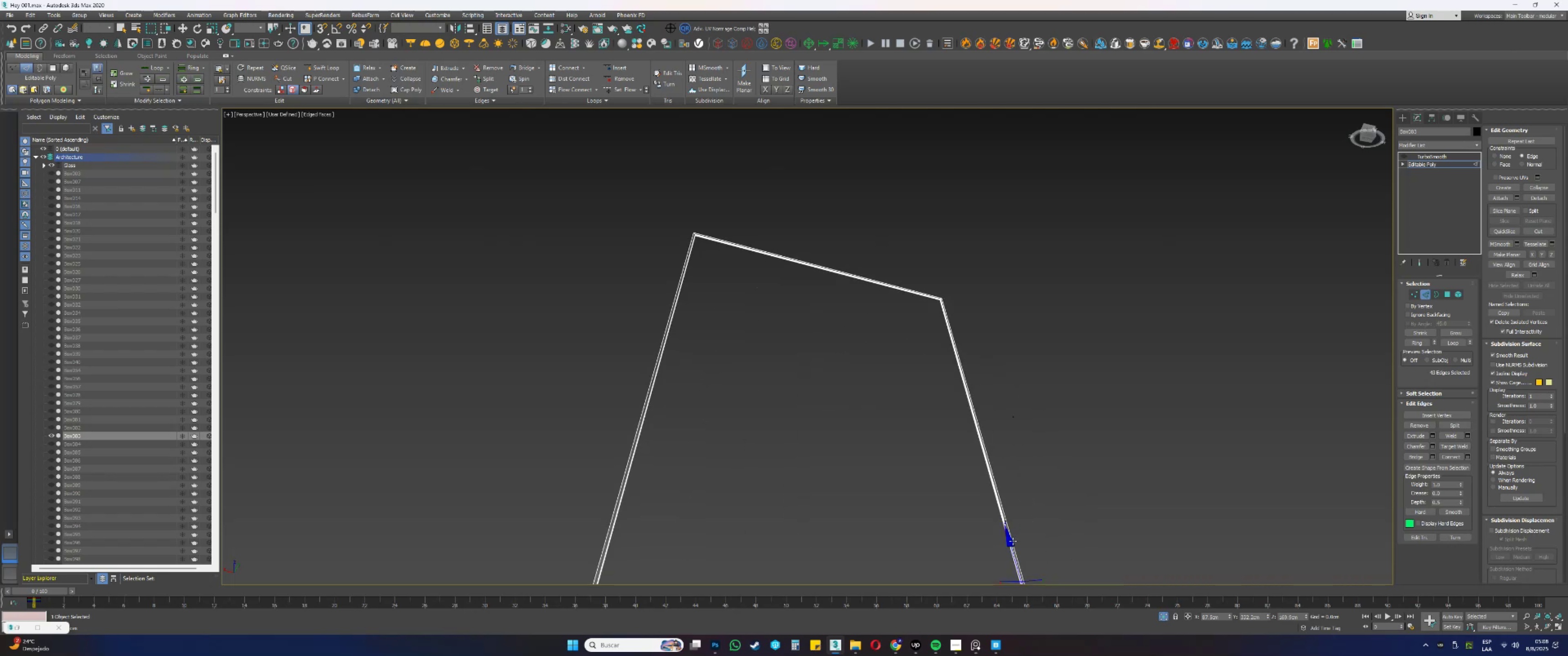 
left_click_drag(start_coordinate=[1012, 552], to_coordinate=[937, 227])
 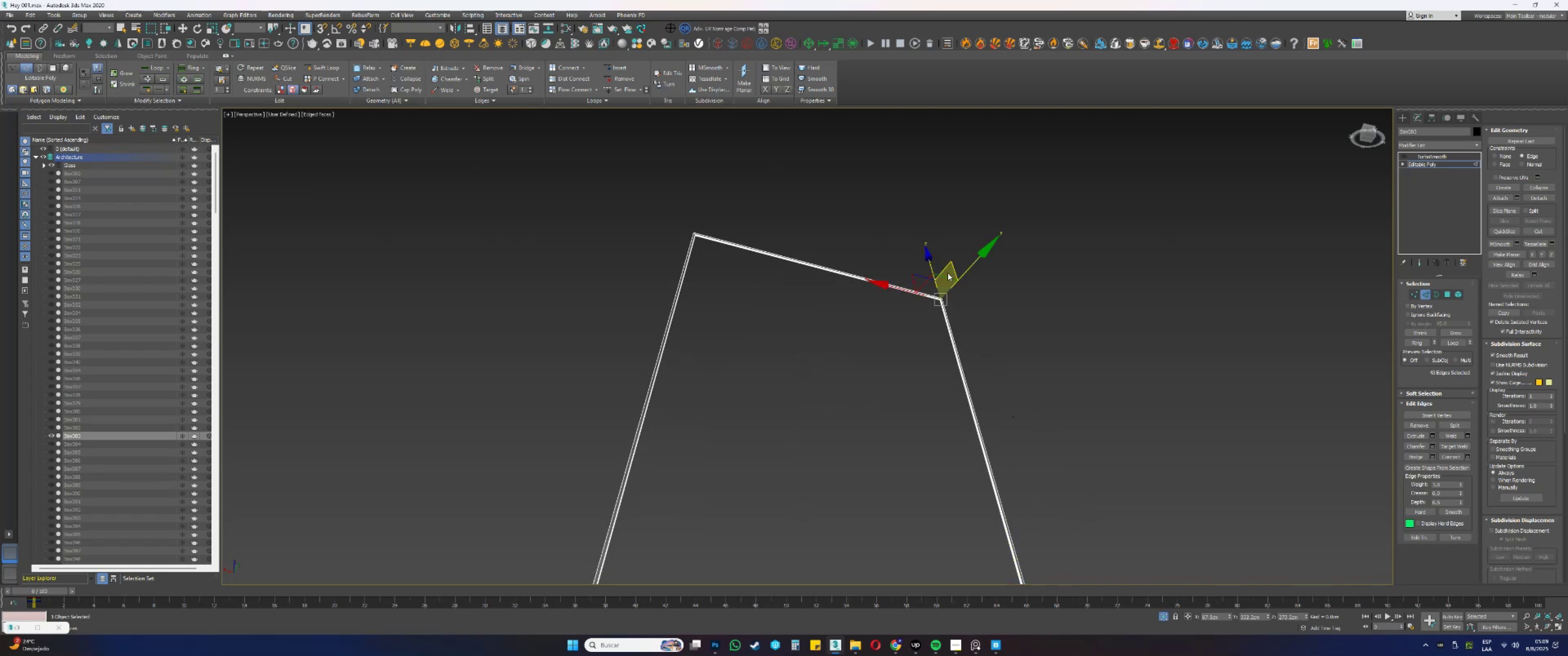 
scroll: coordinate [869, 285], scroll_direction: up, amount: 10.0
 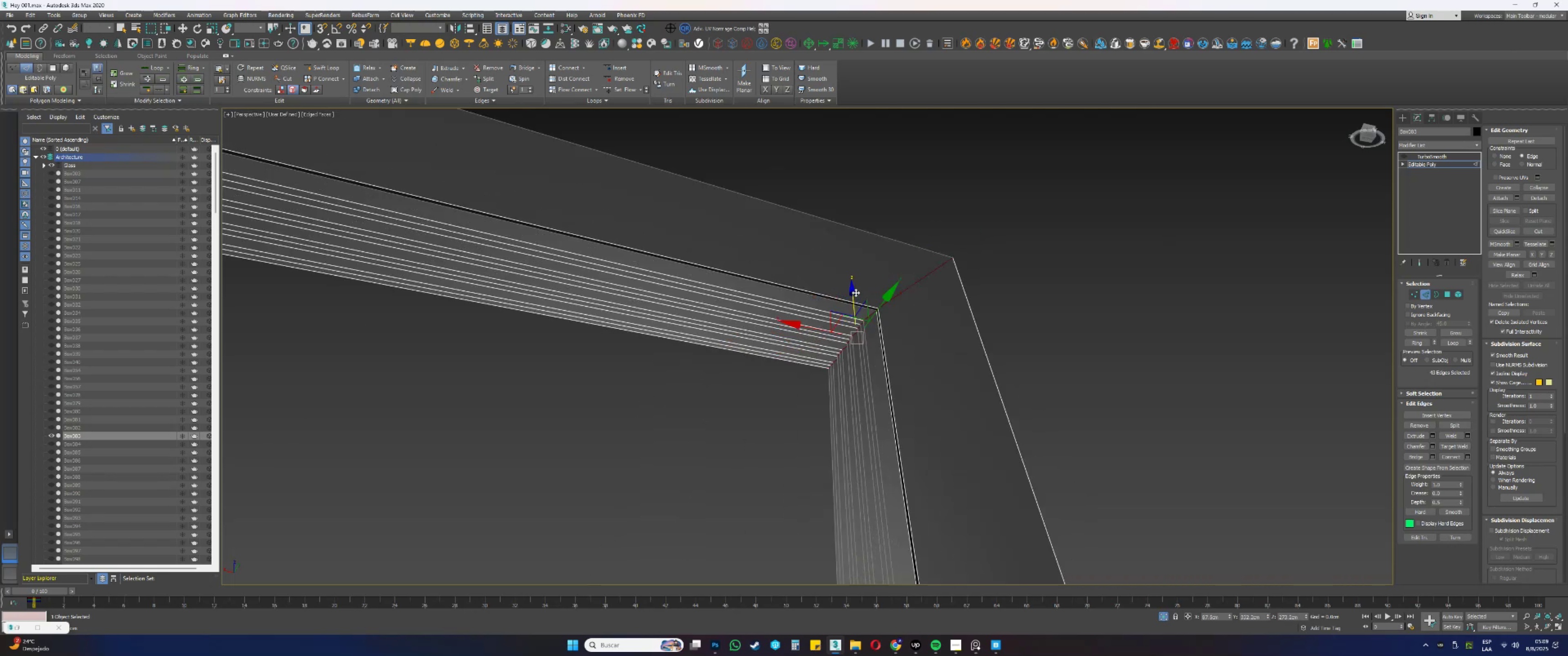 
left_click_drag(start_coordinate=[851, 293], to_coordinate=[851, 297])
 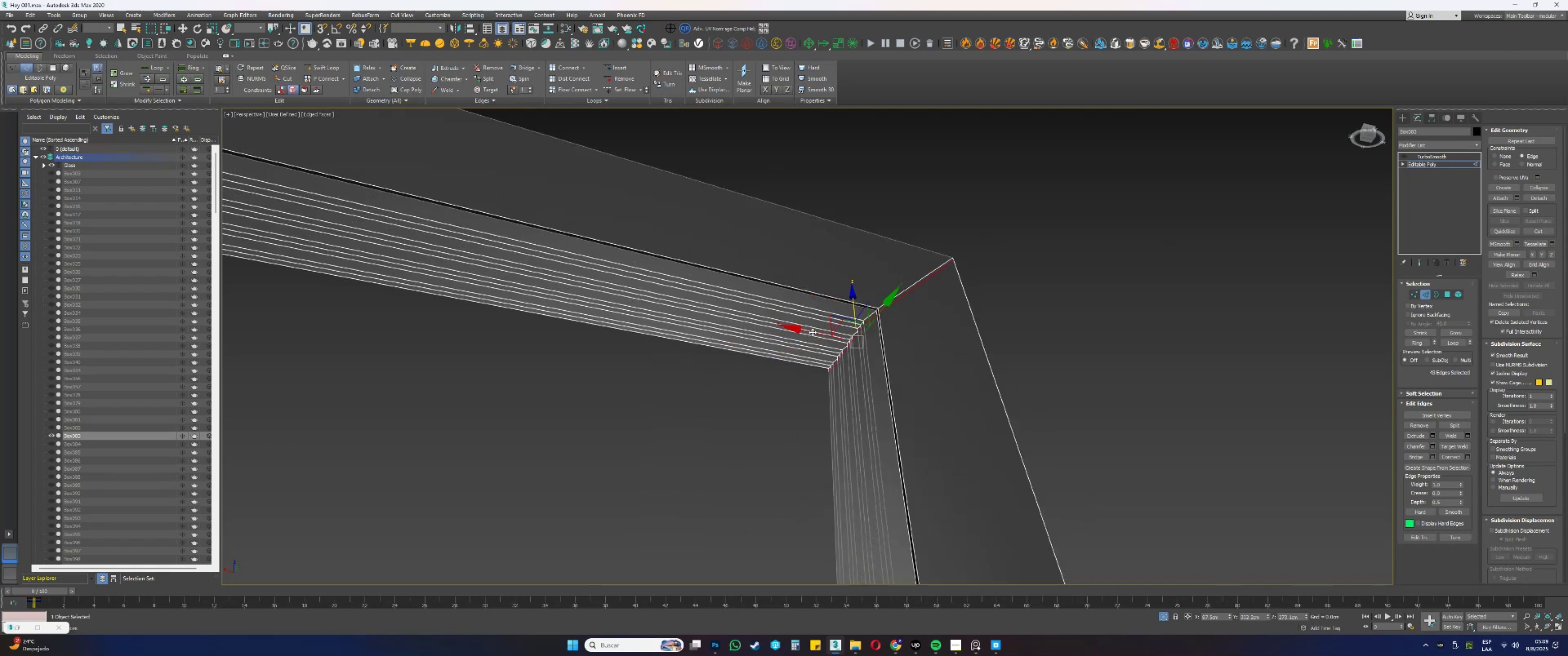 
left_click_drag(start_coordinate=[711, 432], to_coordinate=[740, 99])
 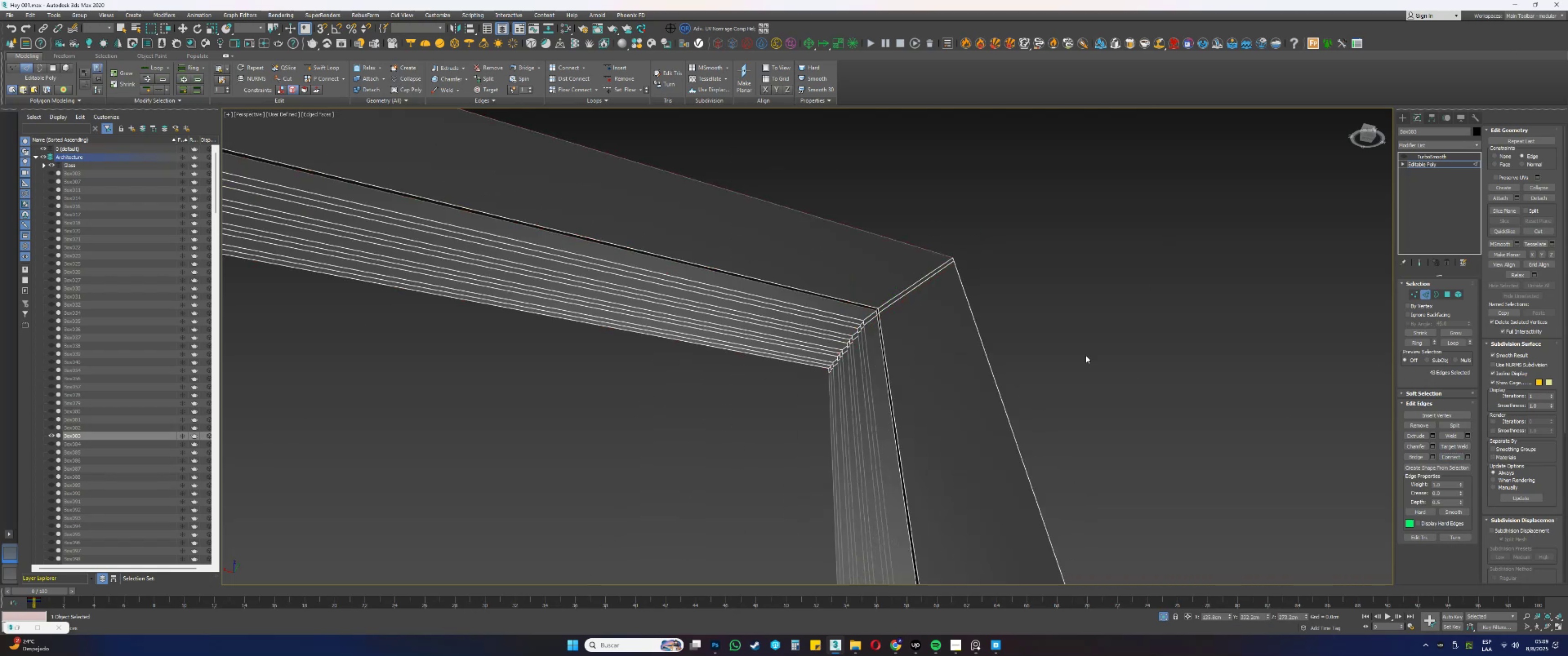 
scroll: coordinate [1052, 303], scroll_direction: down, amount: 8.0
 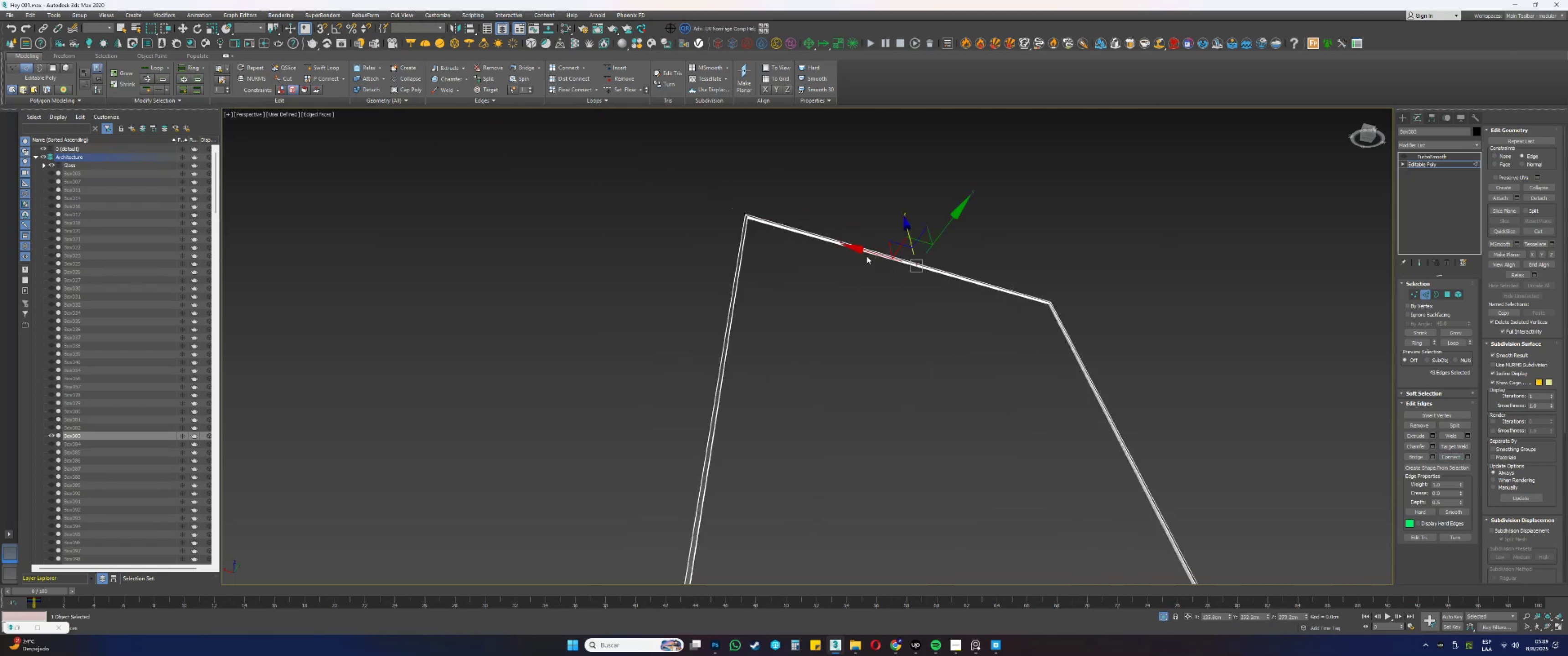 
left_click_drag(start_coordinate=[865, 251], to_coordinate=[1141, 319])
 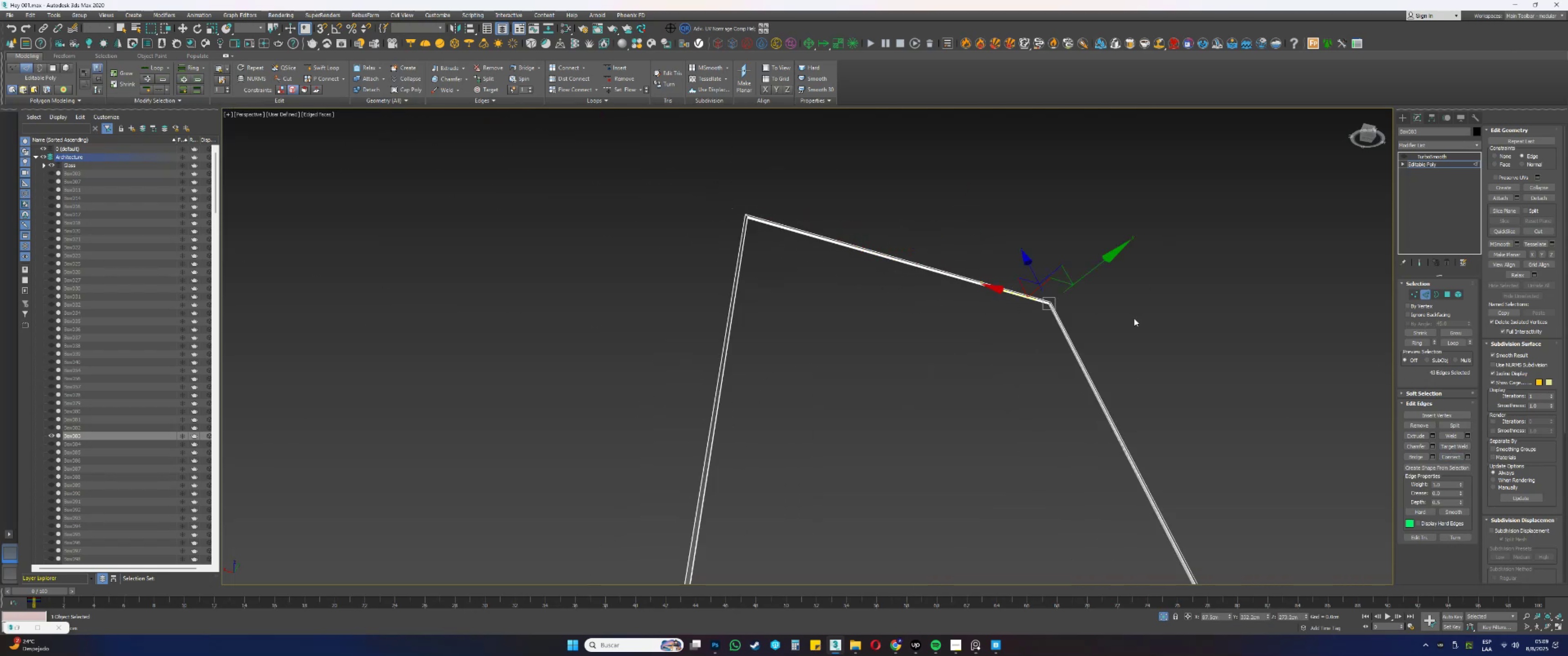 
key(Z)
 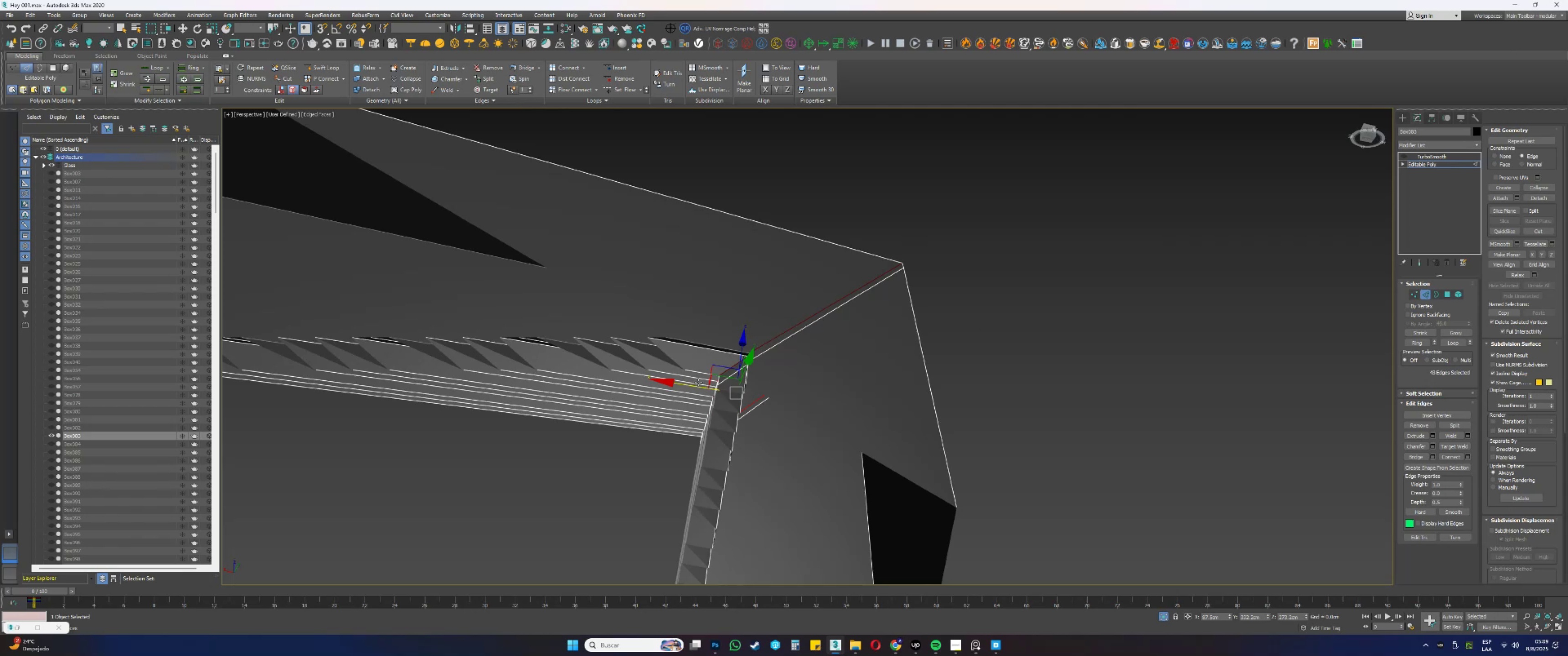 
left_click_drag(start_coordinate=[688, 384], to_coordinate=[679, 382])
 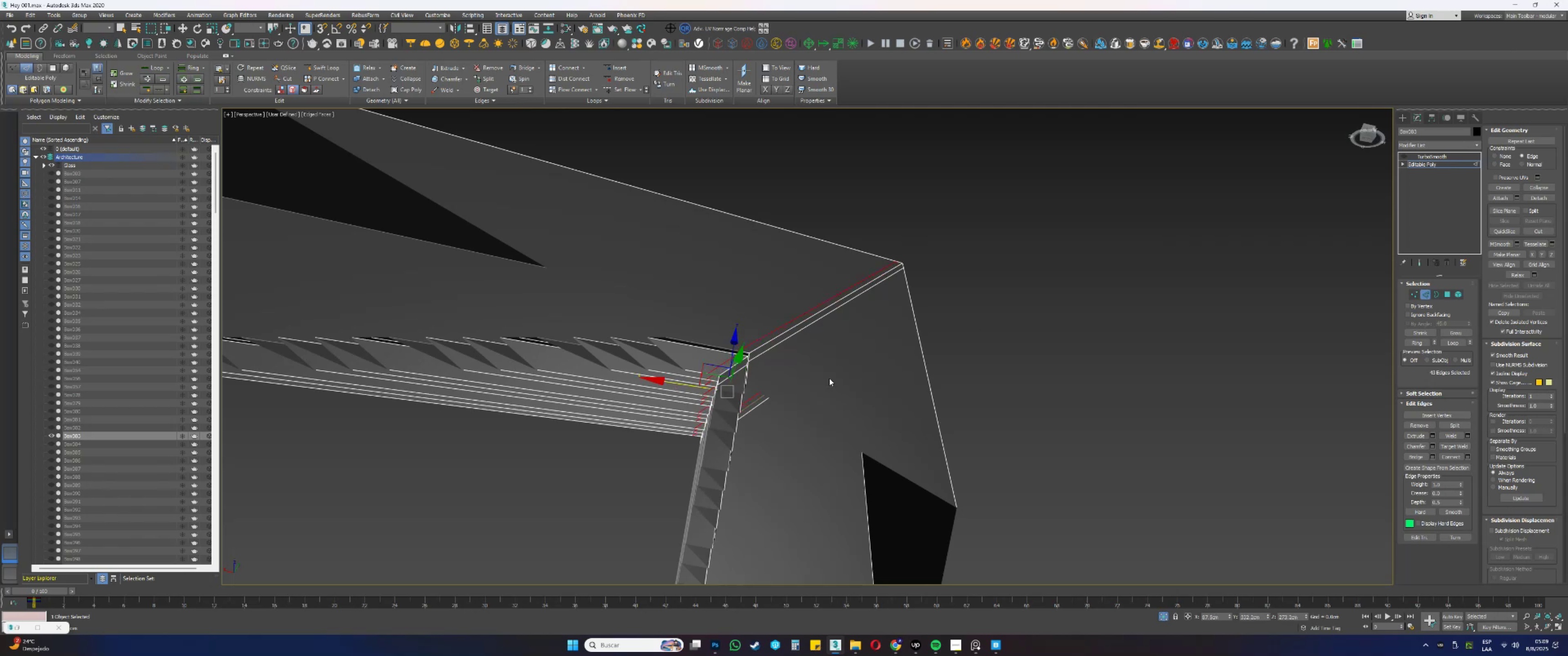 
scroll: coordinate [867, 373], scroll_direction: down, amount: 16.0
 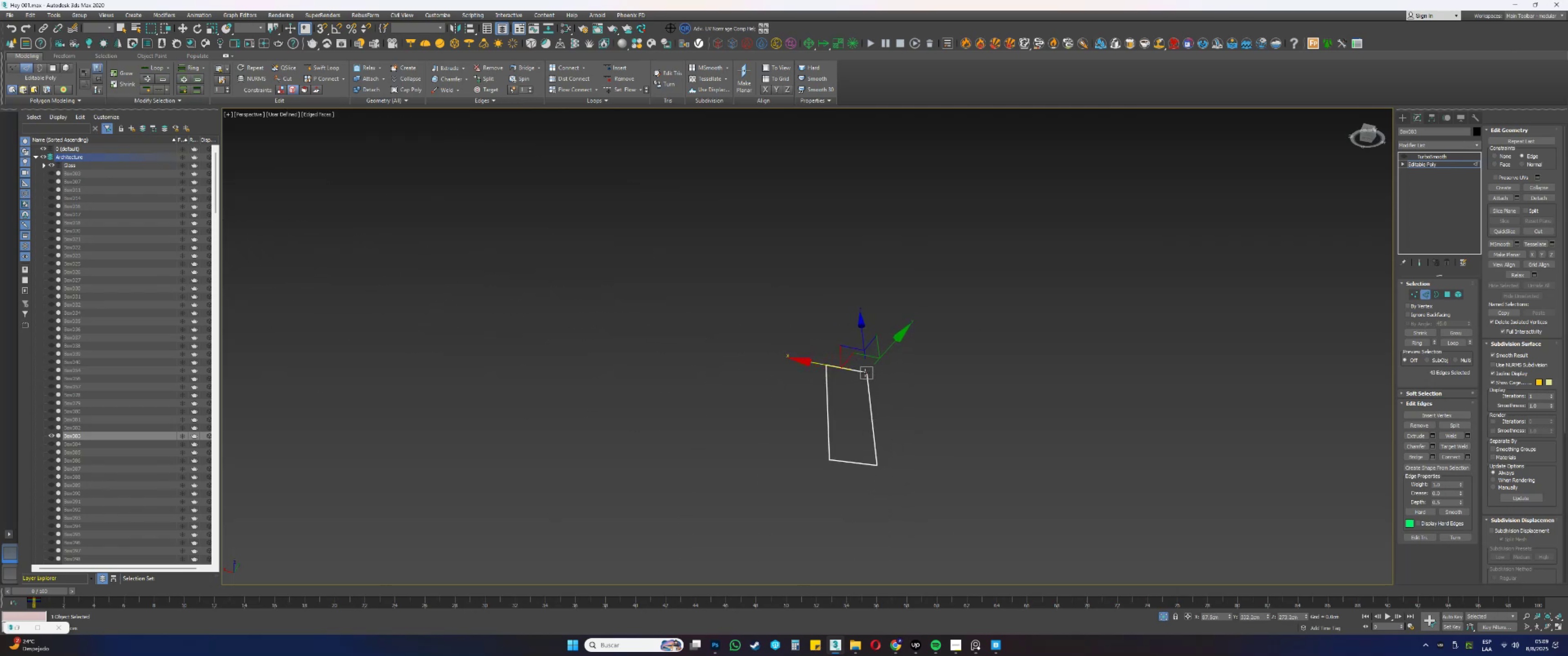 
hold_key(key=AltLeft, duration=0.48)
 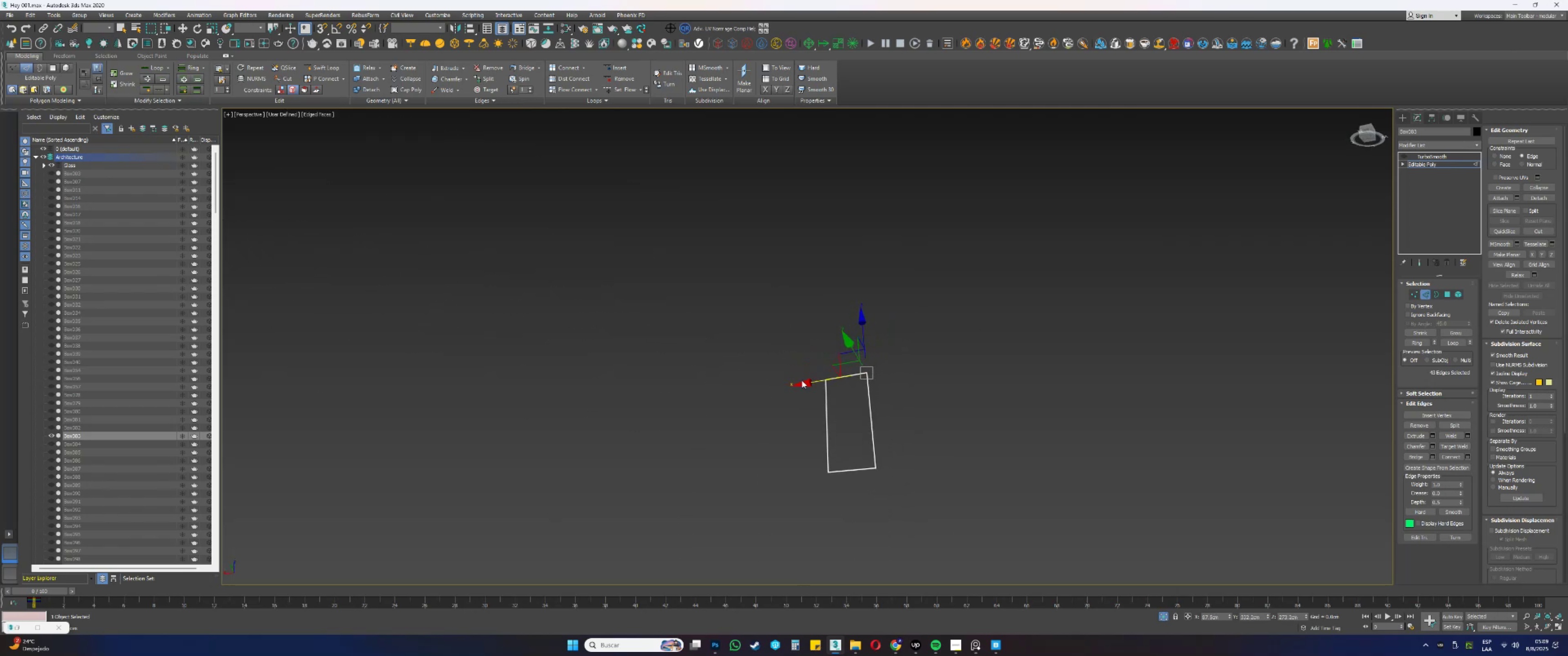 
scroll: coordinate [810, 391], scroll_direction: up, amount: 16.0
 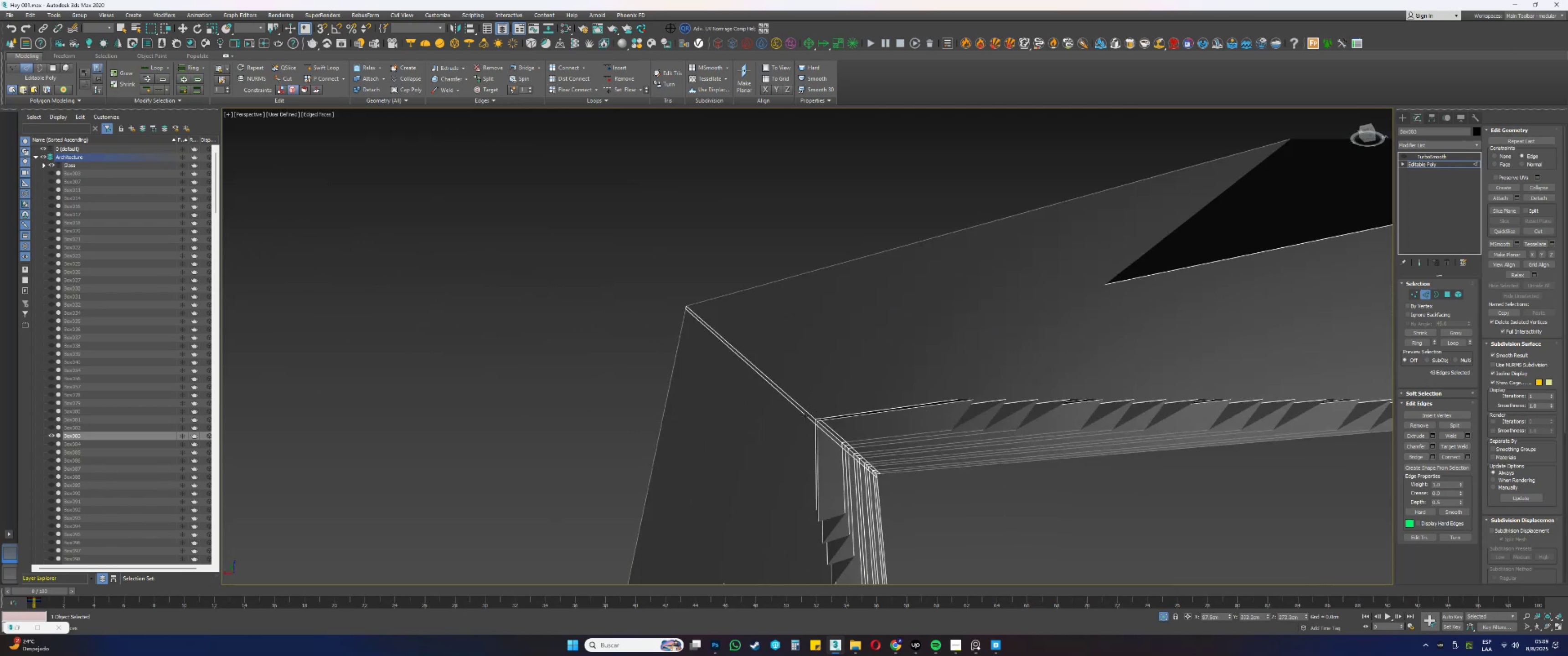 
double_click([805, 414])
 